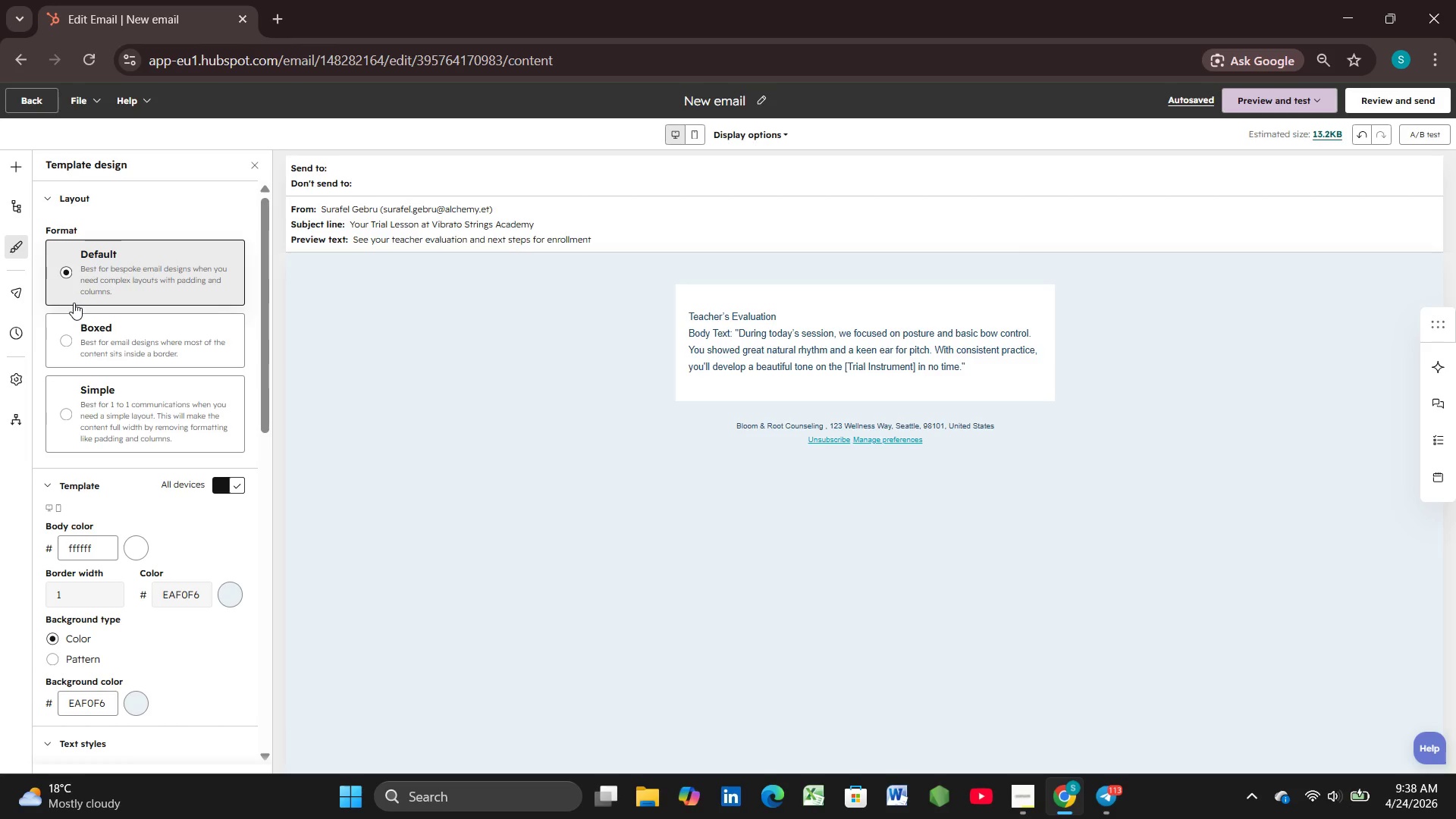 
wait(35.96)
 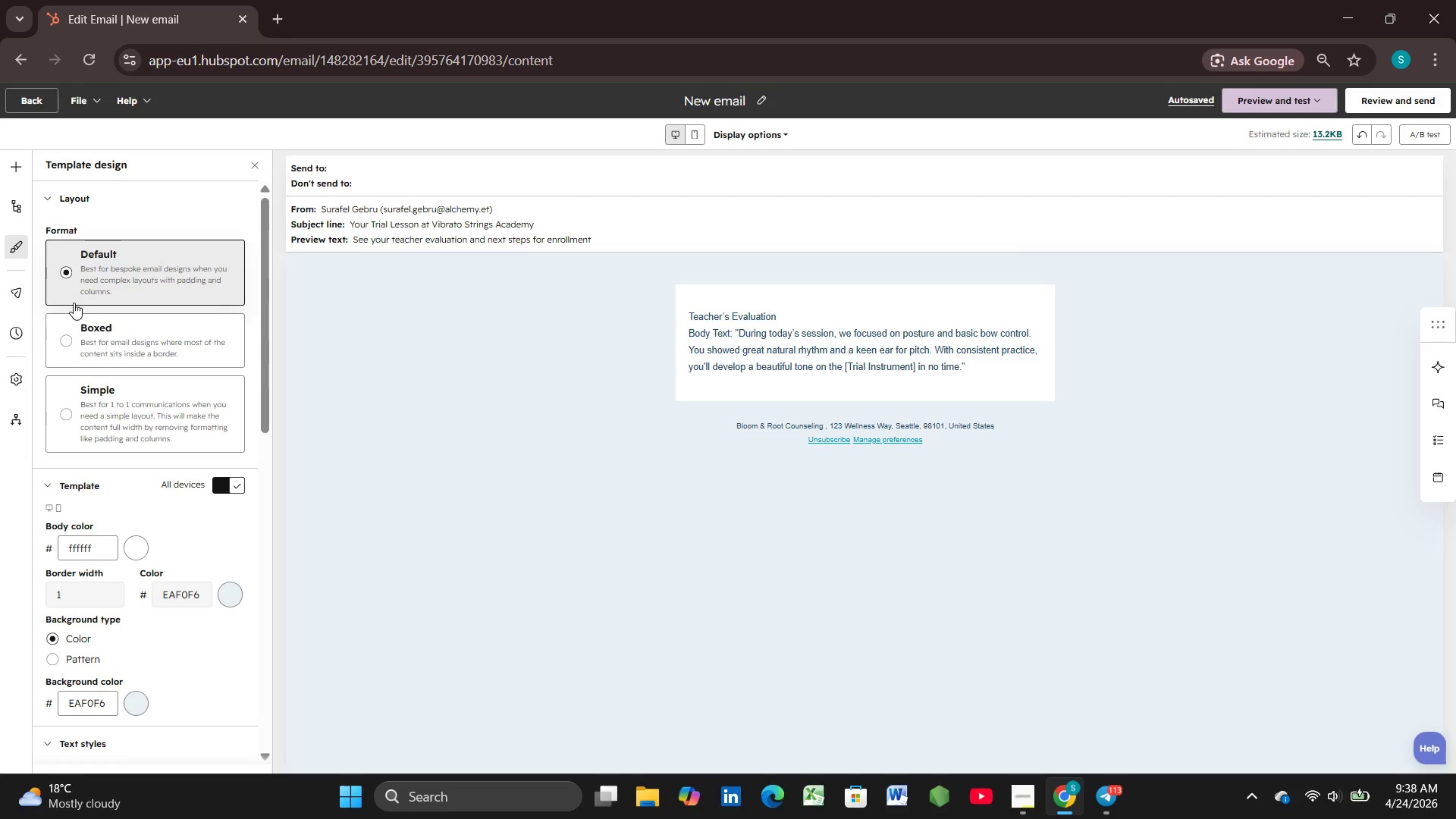 
left_click([14, 166])
 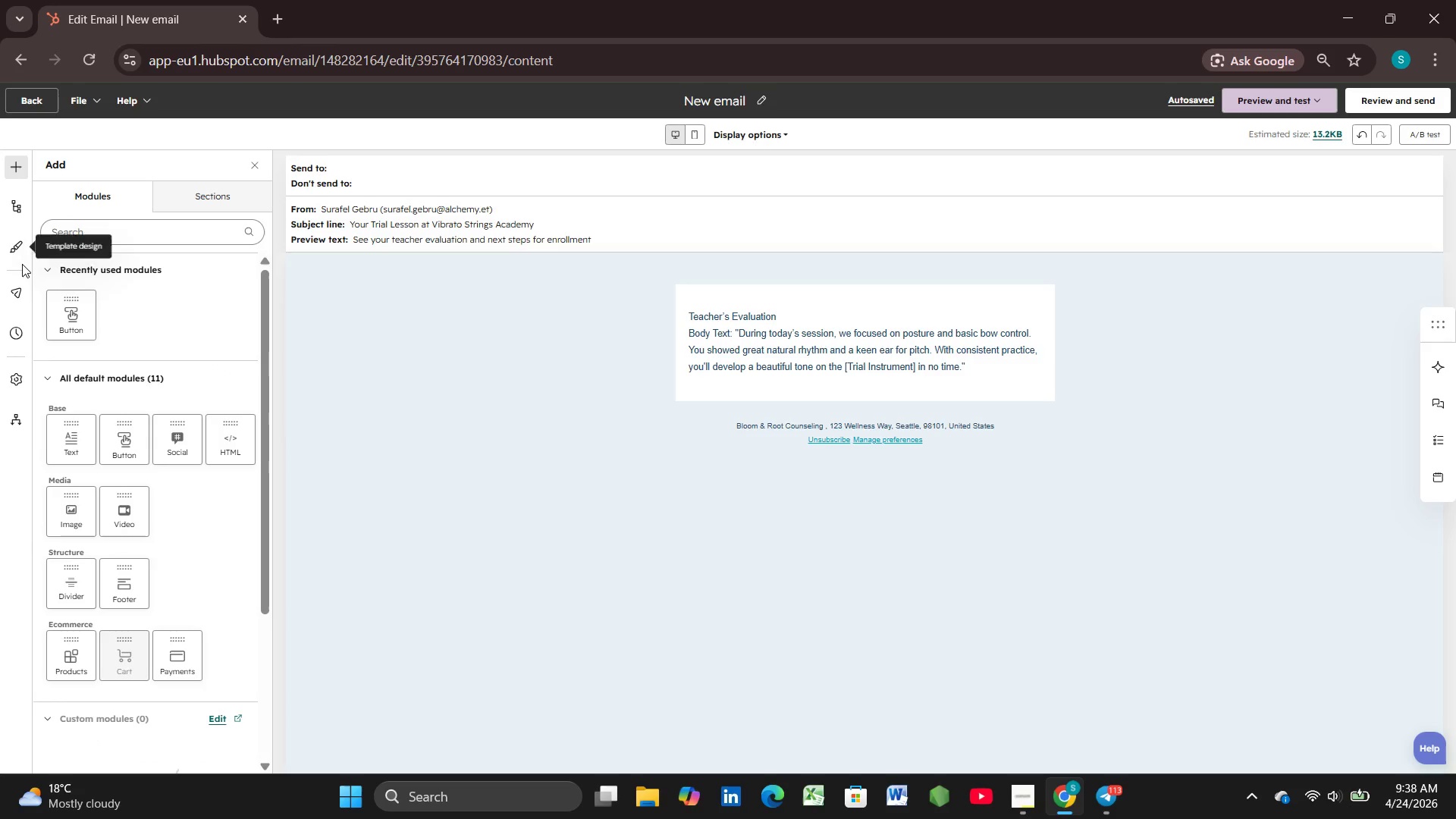 
mouse_move([32, 306])
 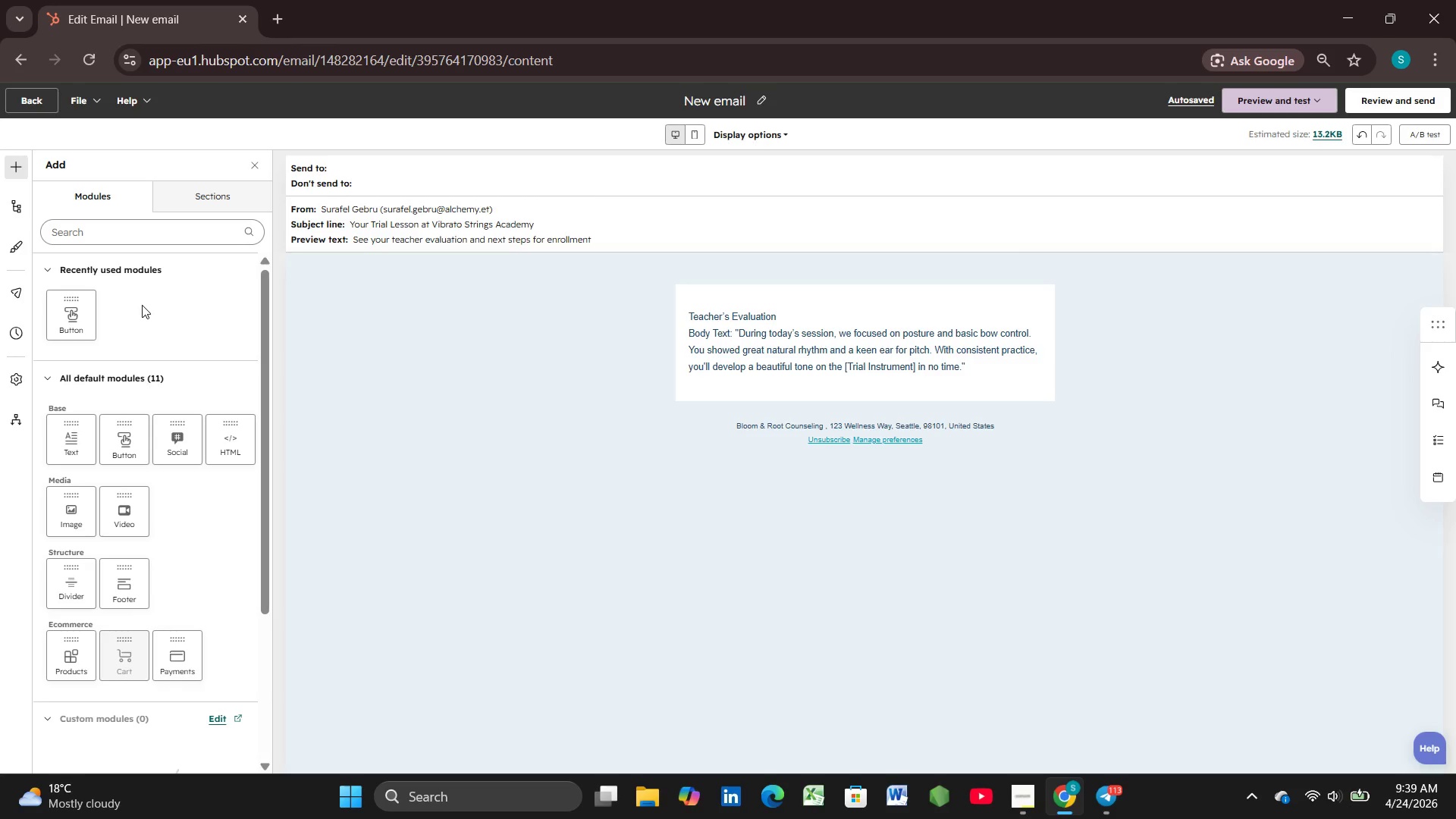 
wait(30.98)
 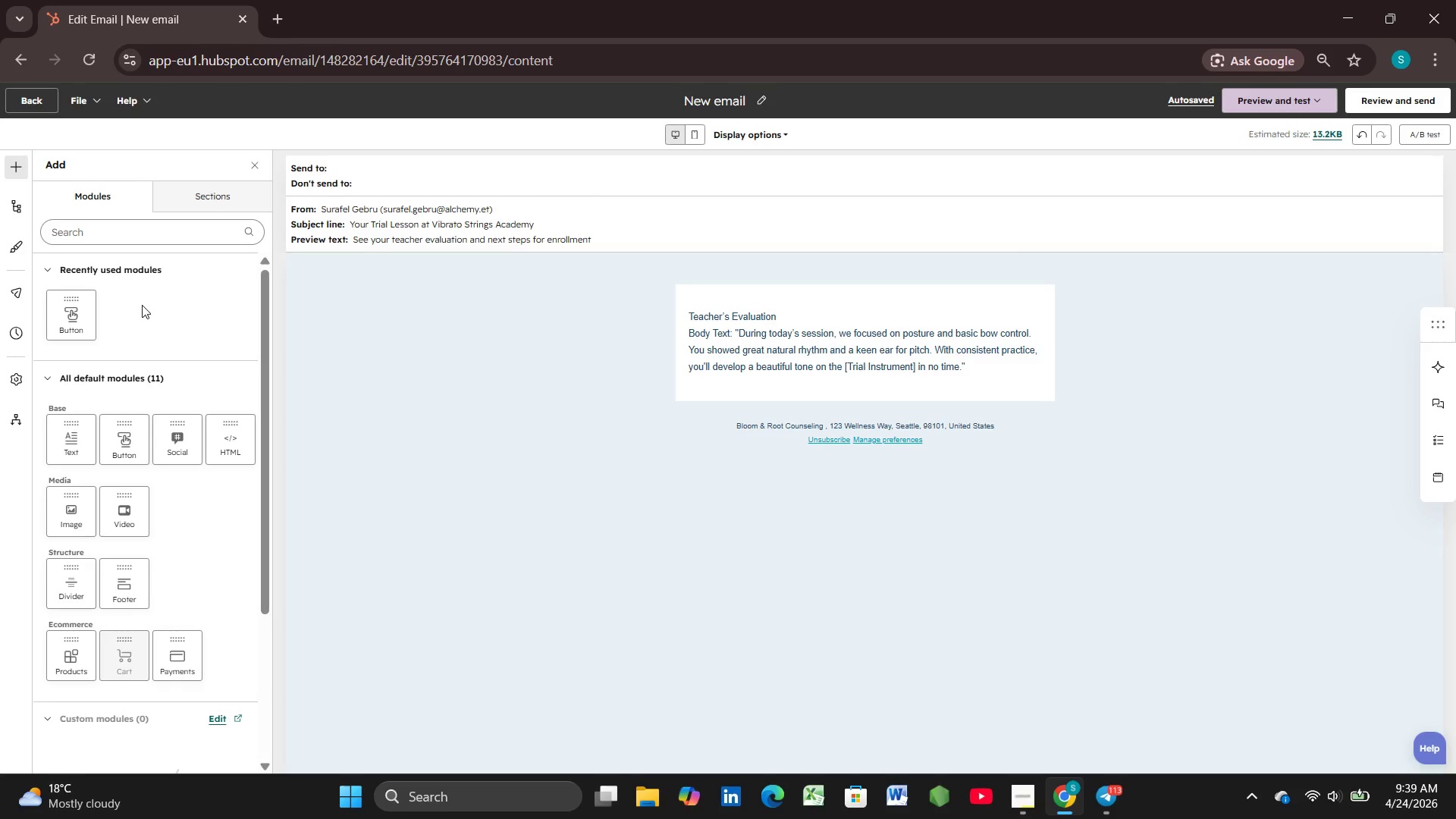 
scroll: coordinate [145, 468], scroll_direction: down, amount: 1.0
 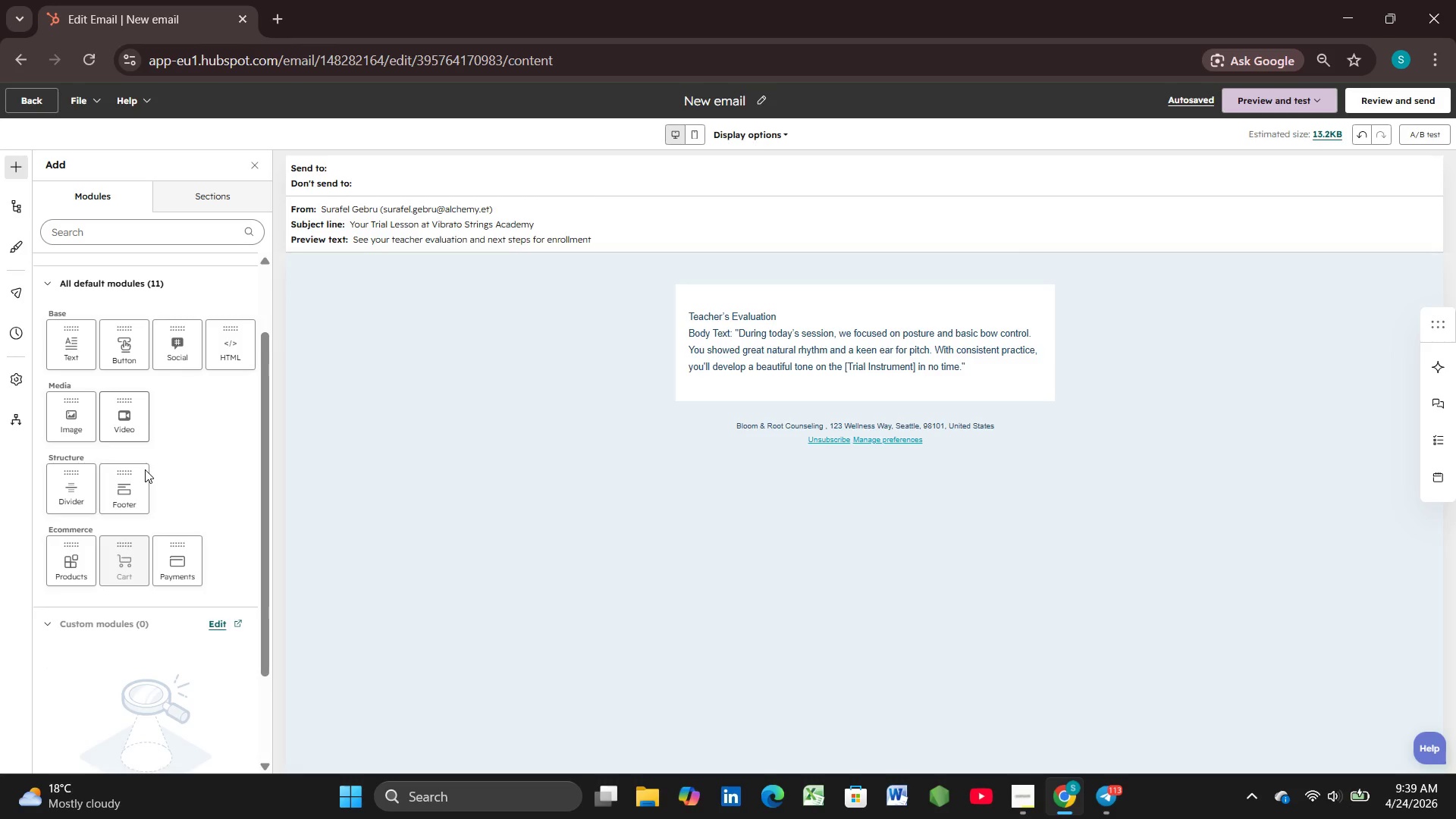 
scroll: coordinate [145, 469], scroll_direction: up, amount: 1.0
 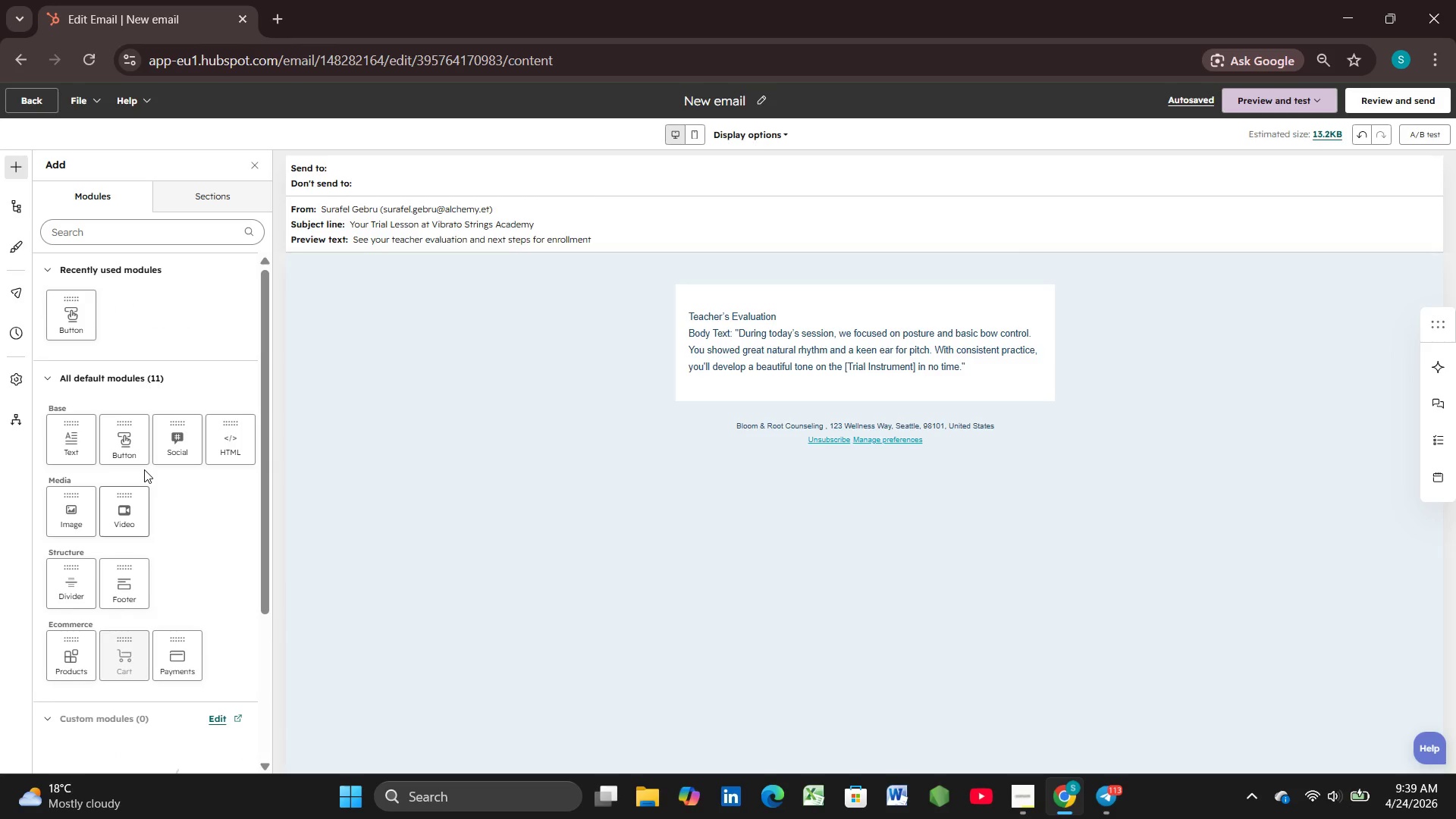 
wait(24.99)
 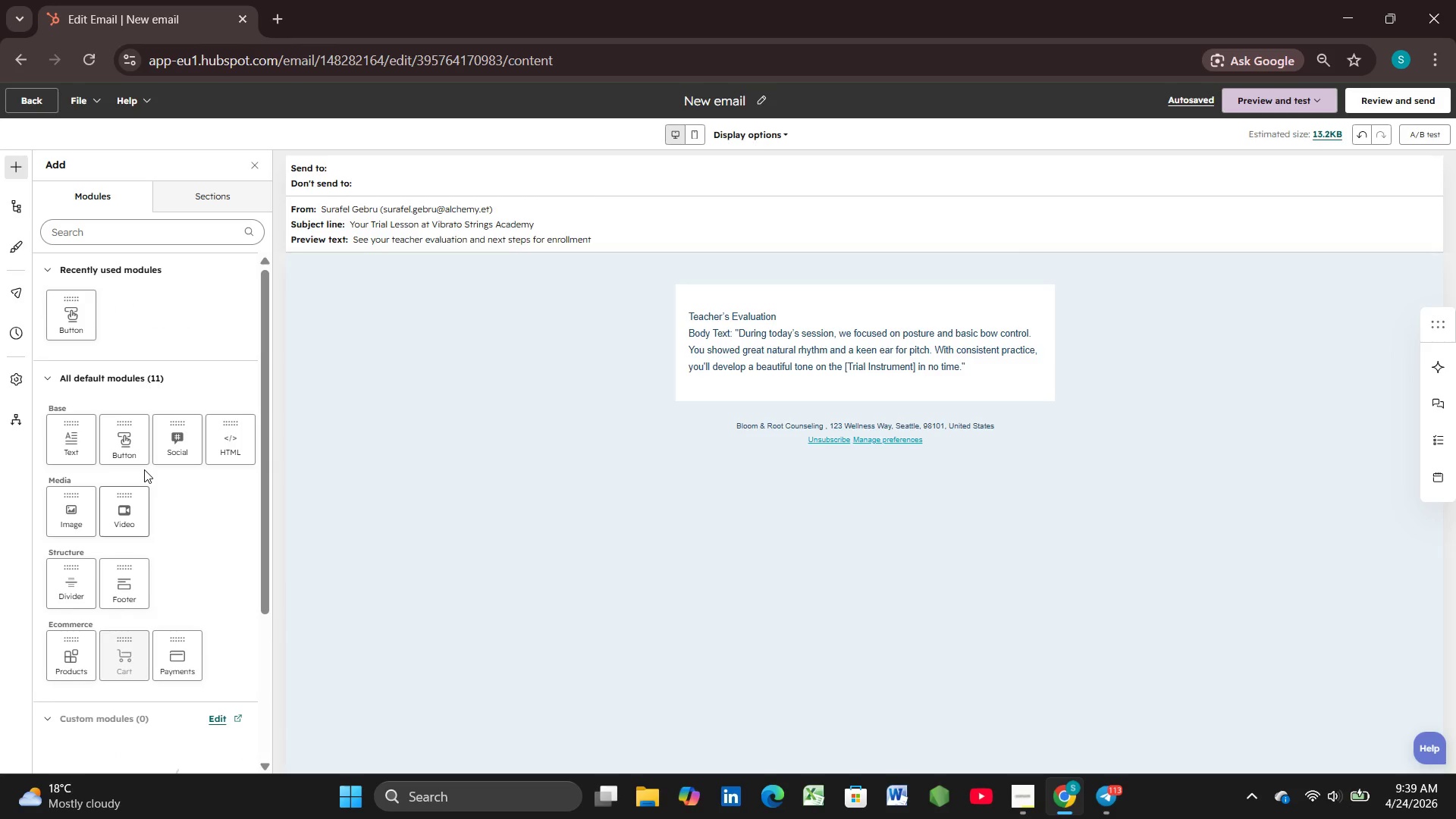 
scroll: coordinate [138, 584], scroll_direction: down, amount: 2.0
 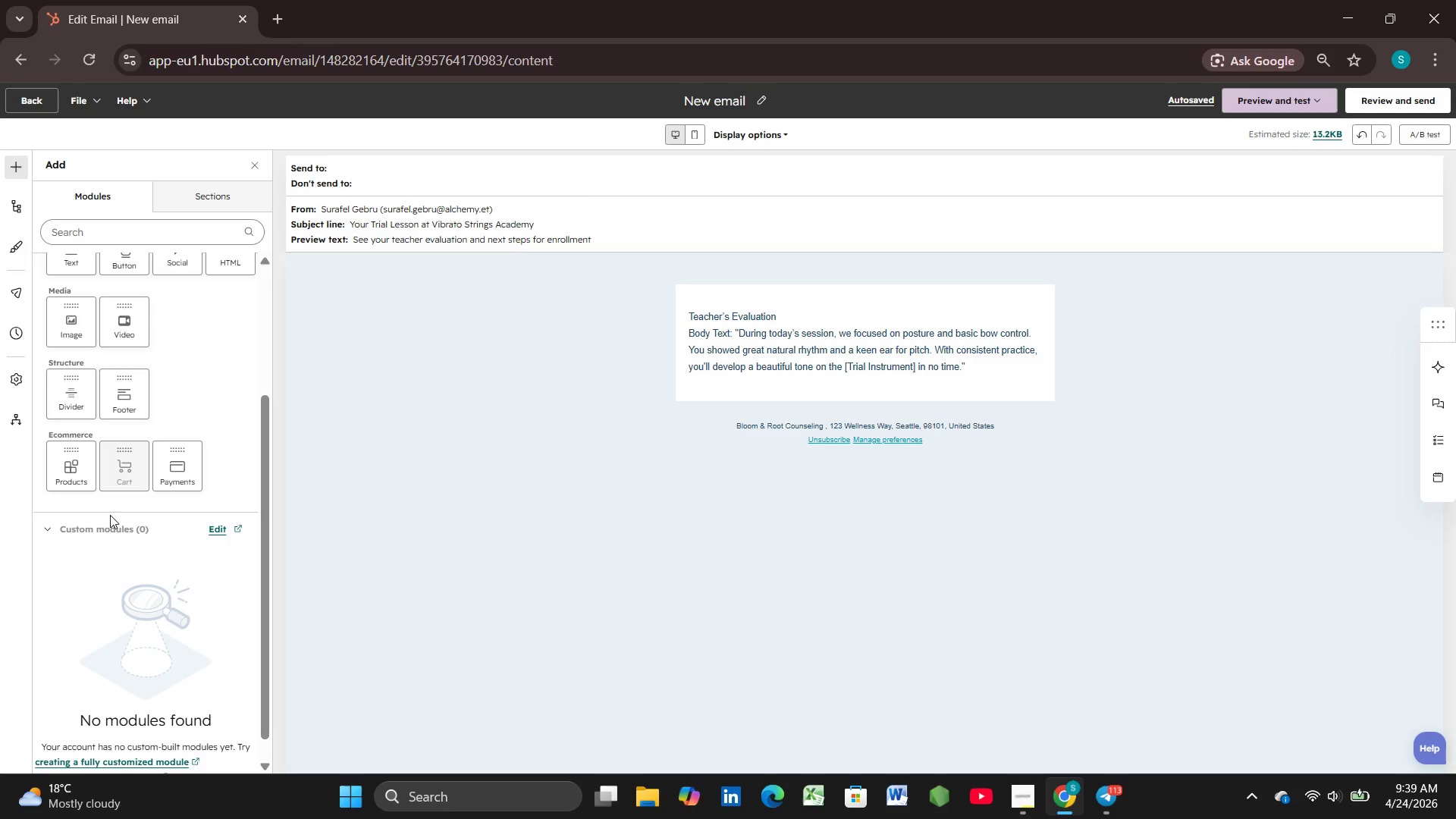 
mouse_move([125, 469])
 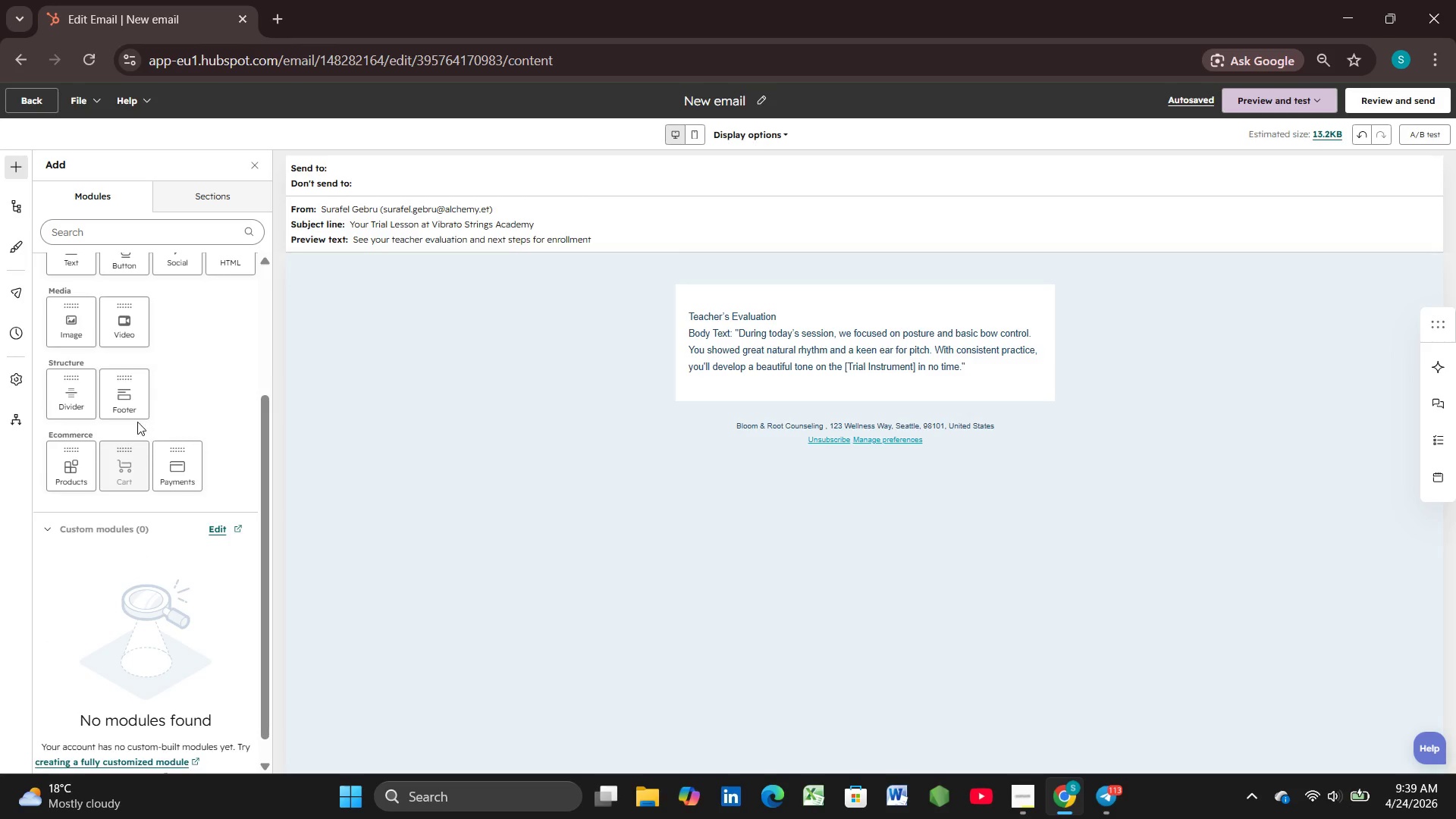 
scroll: coordinate [107, 450], scroll_direction: up, amount: 2.0
 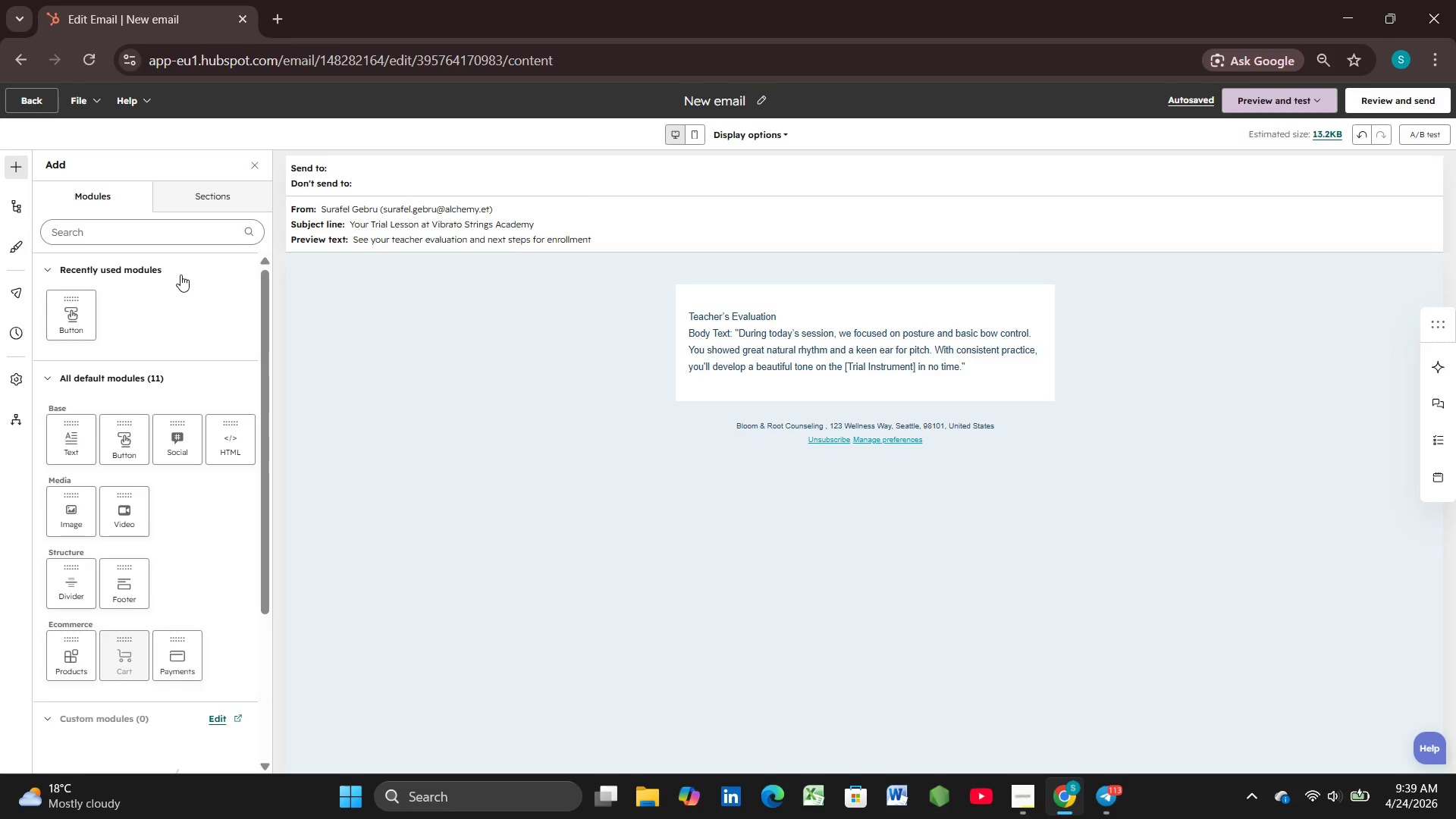 
left_click([136, 186])
 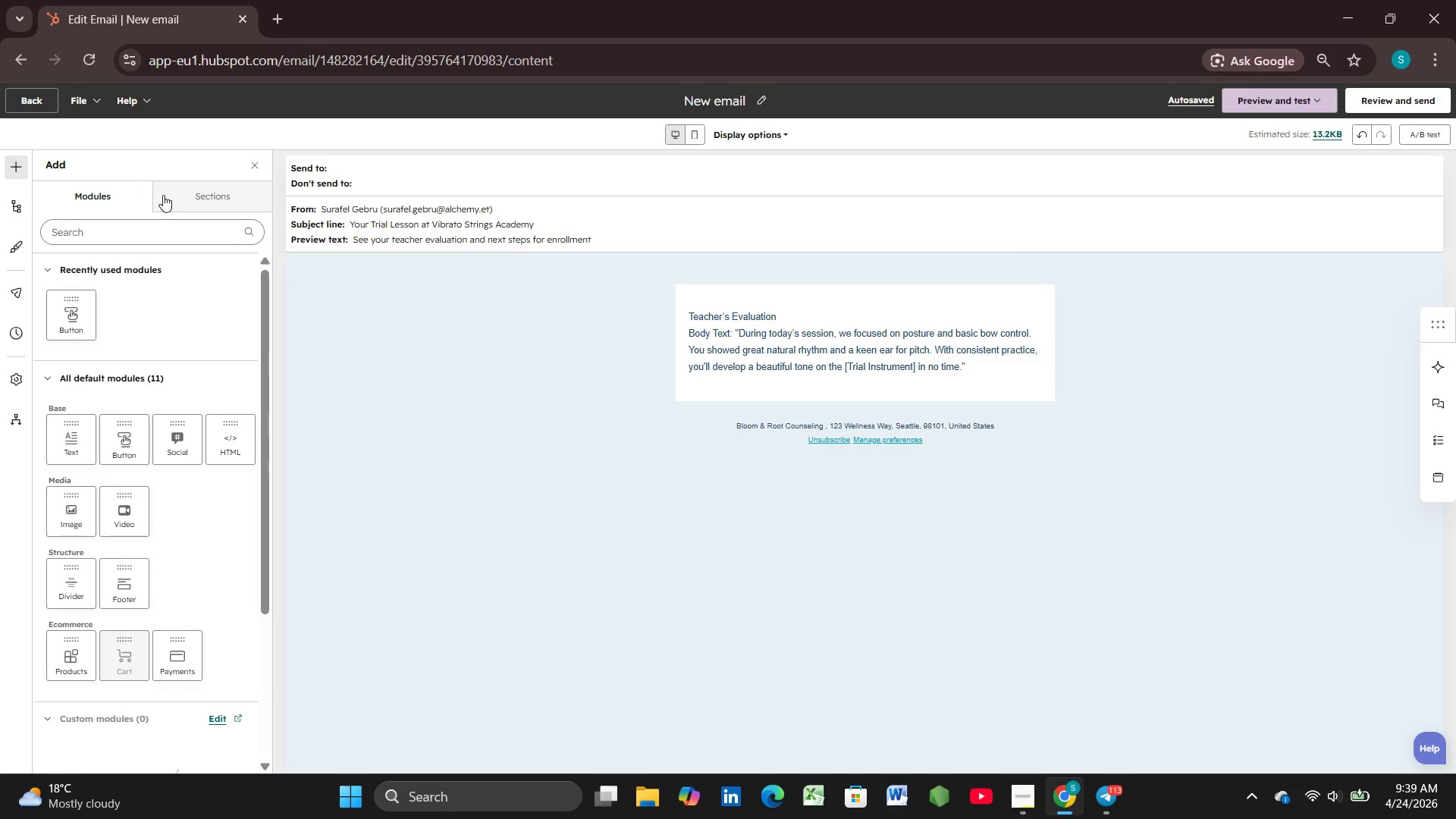 
left_click([163, 195])
 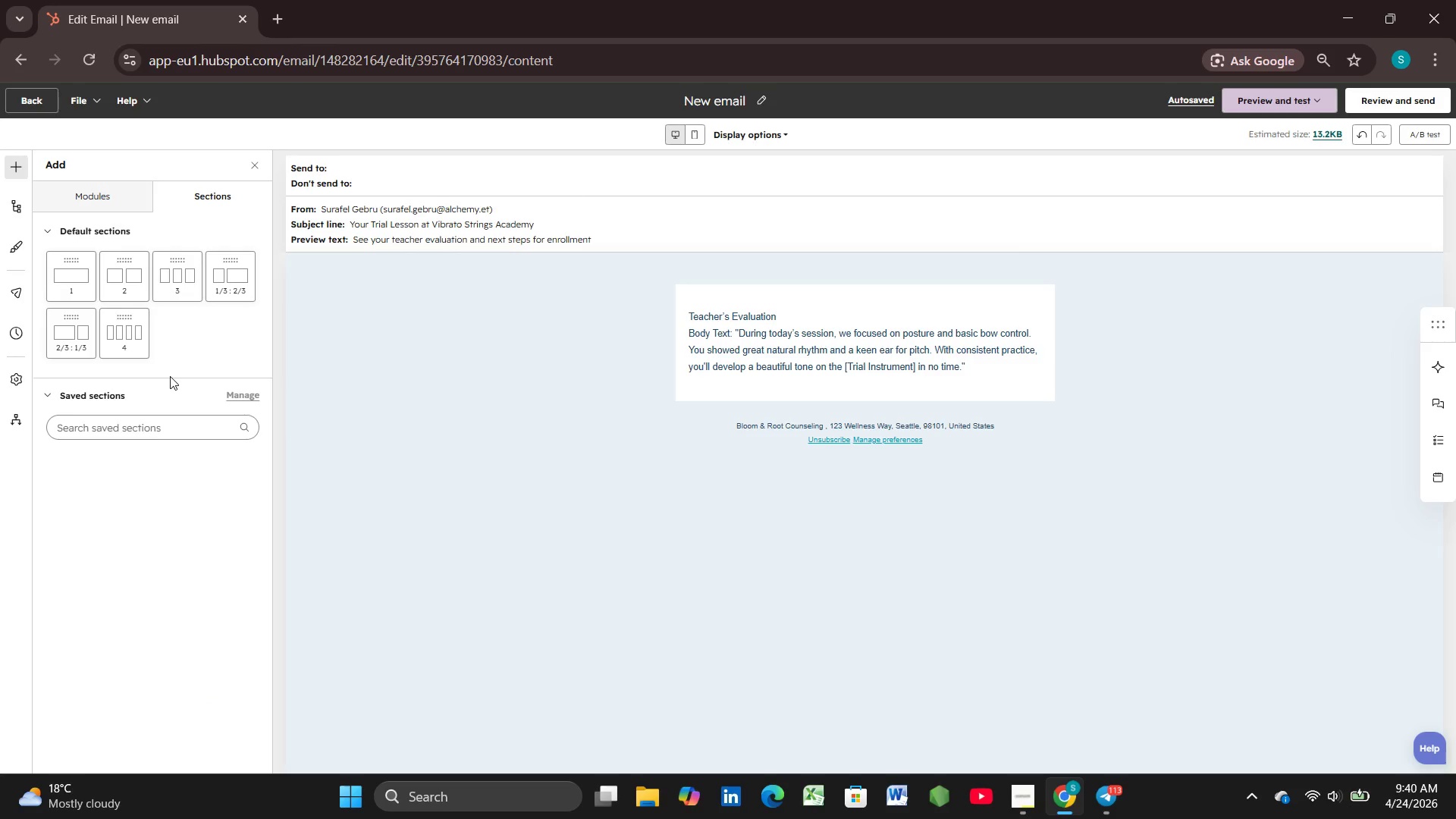 
wait(31.58)
 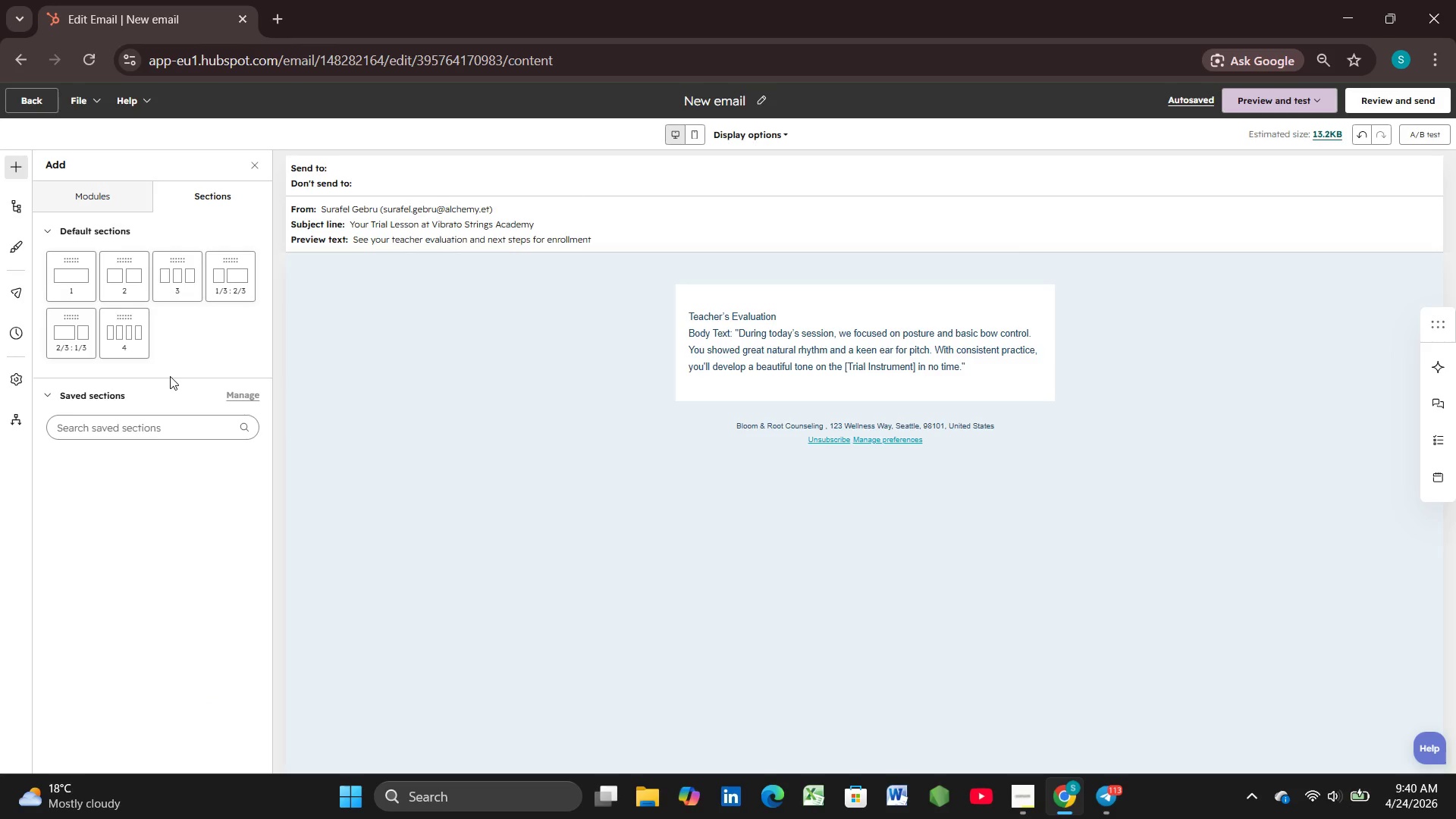 
left_click_drag(start_coordinate=[117, 290], to_coordinate=[871, 397])
 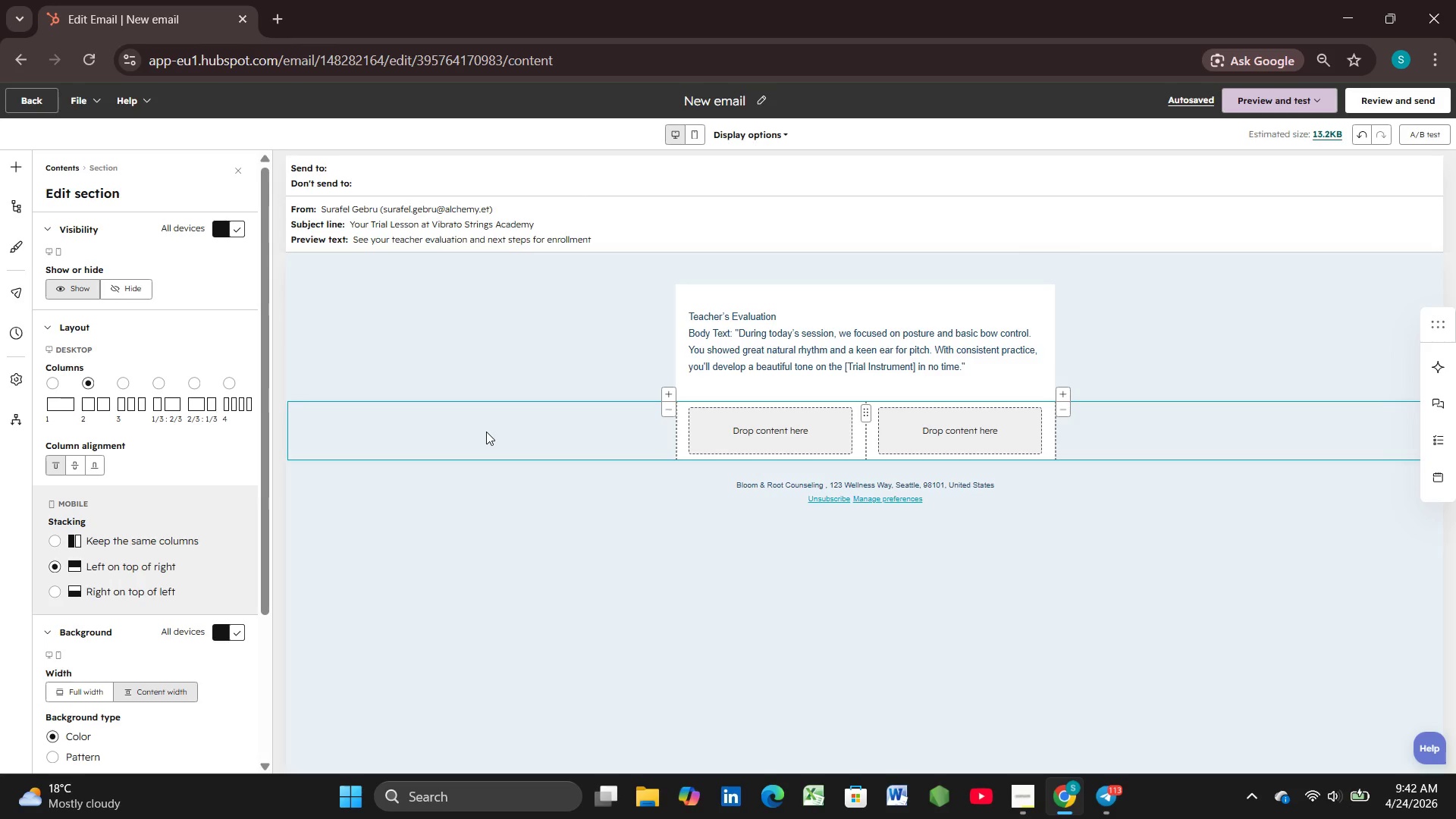 
wait(116.94)
 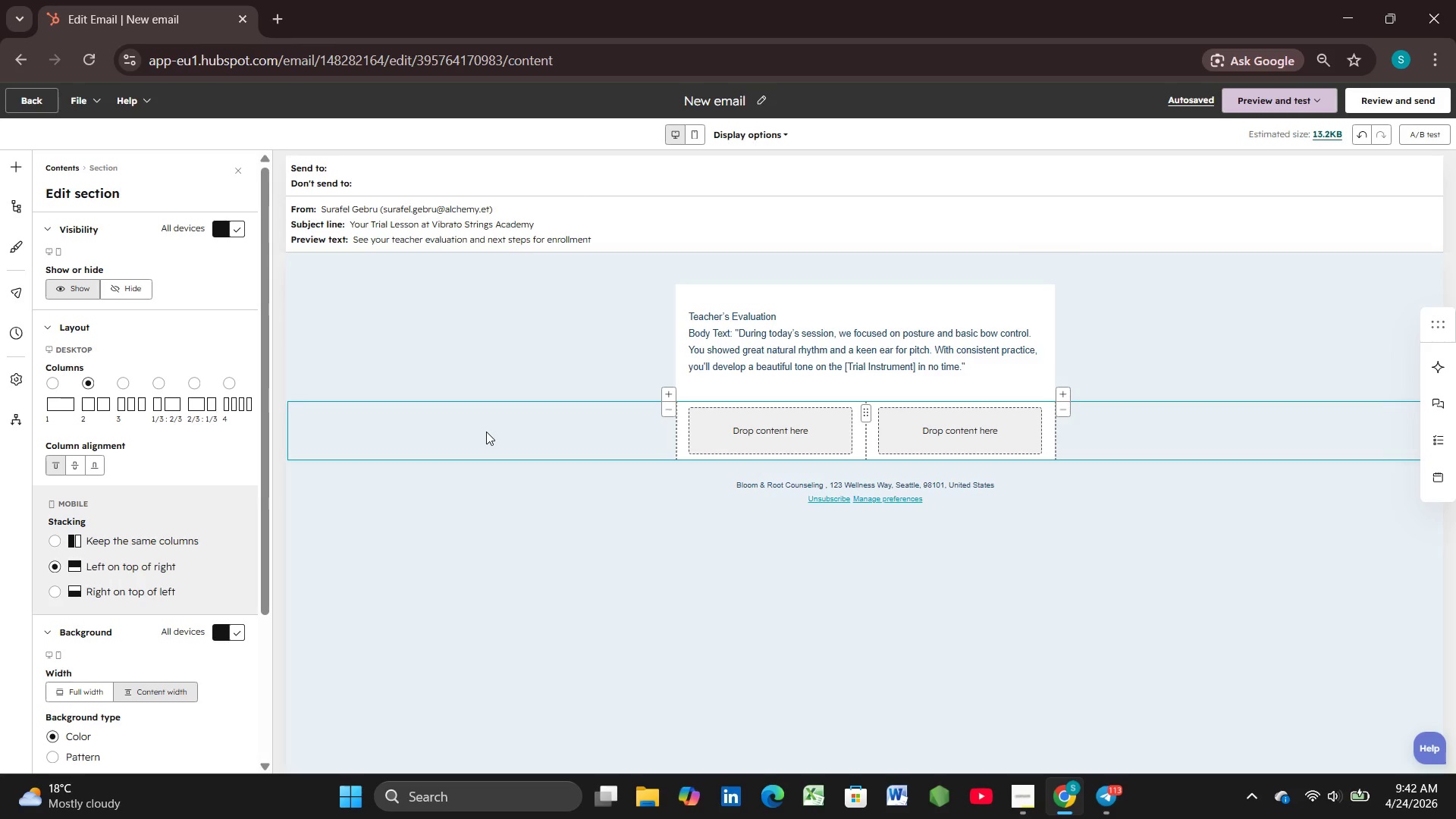 
left_click([274, 14])
 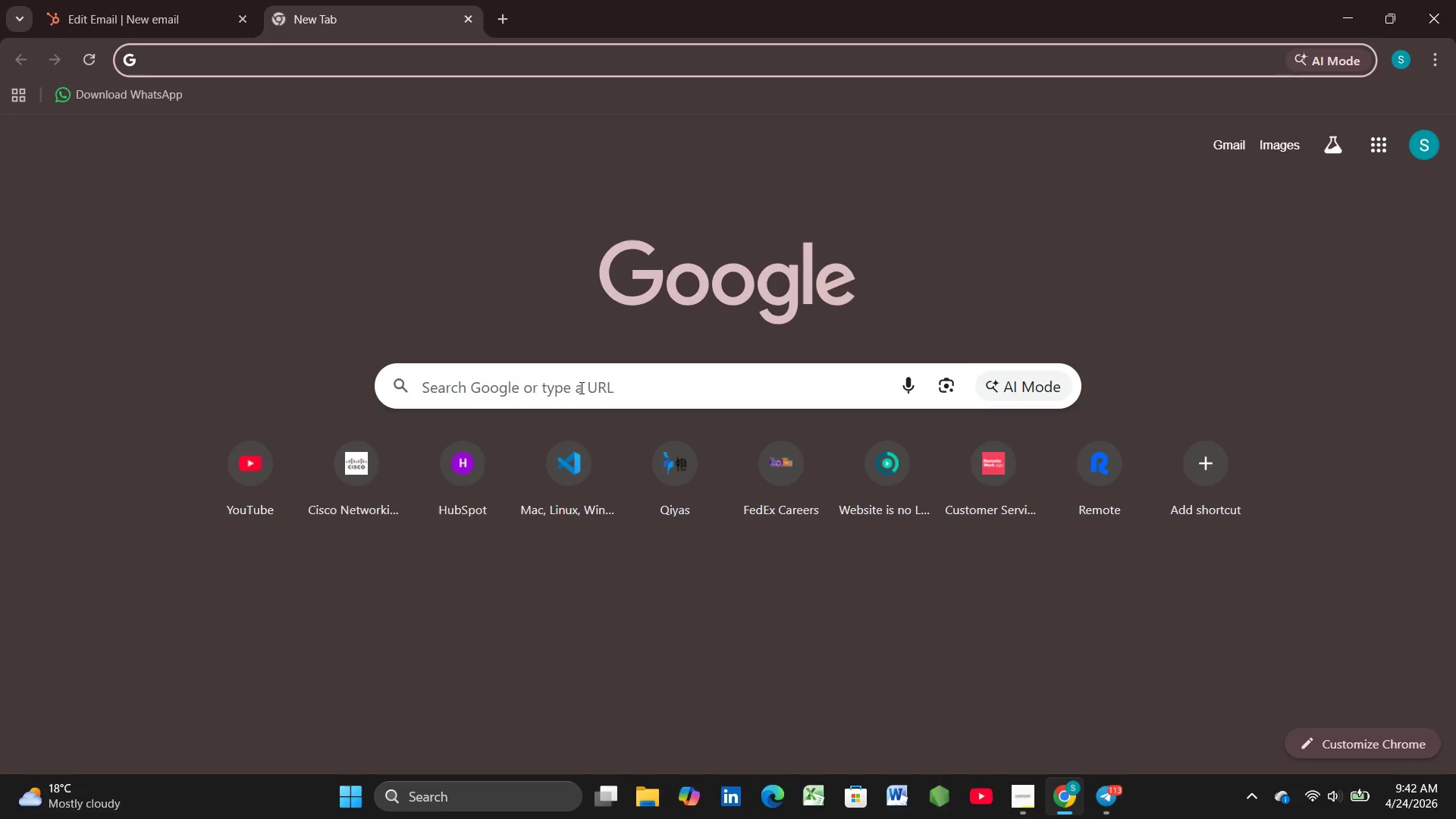 
wait(12.51)
 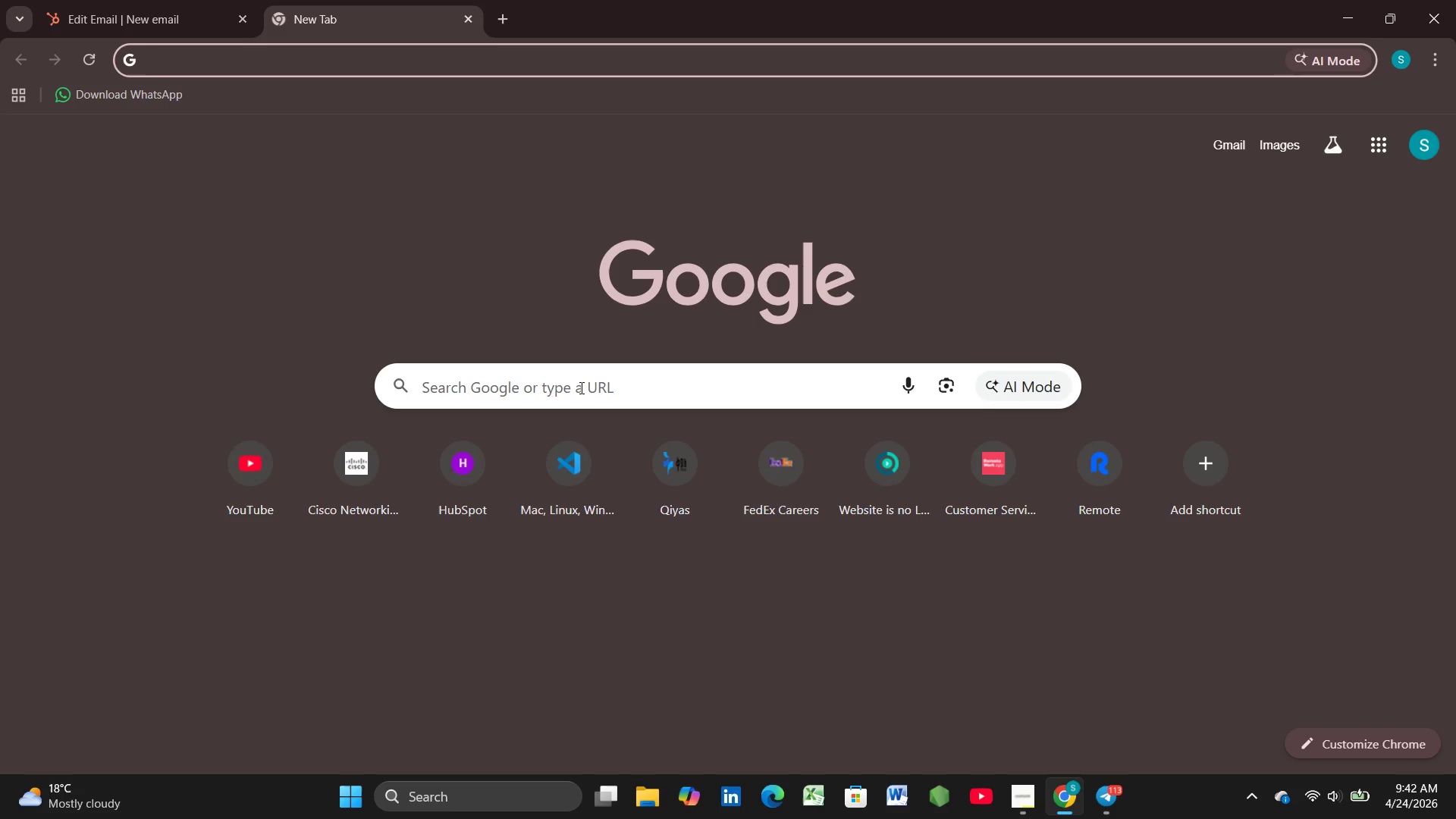 
left_click([181, 0])
 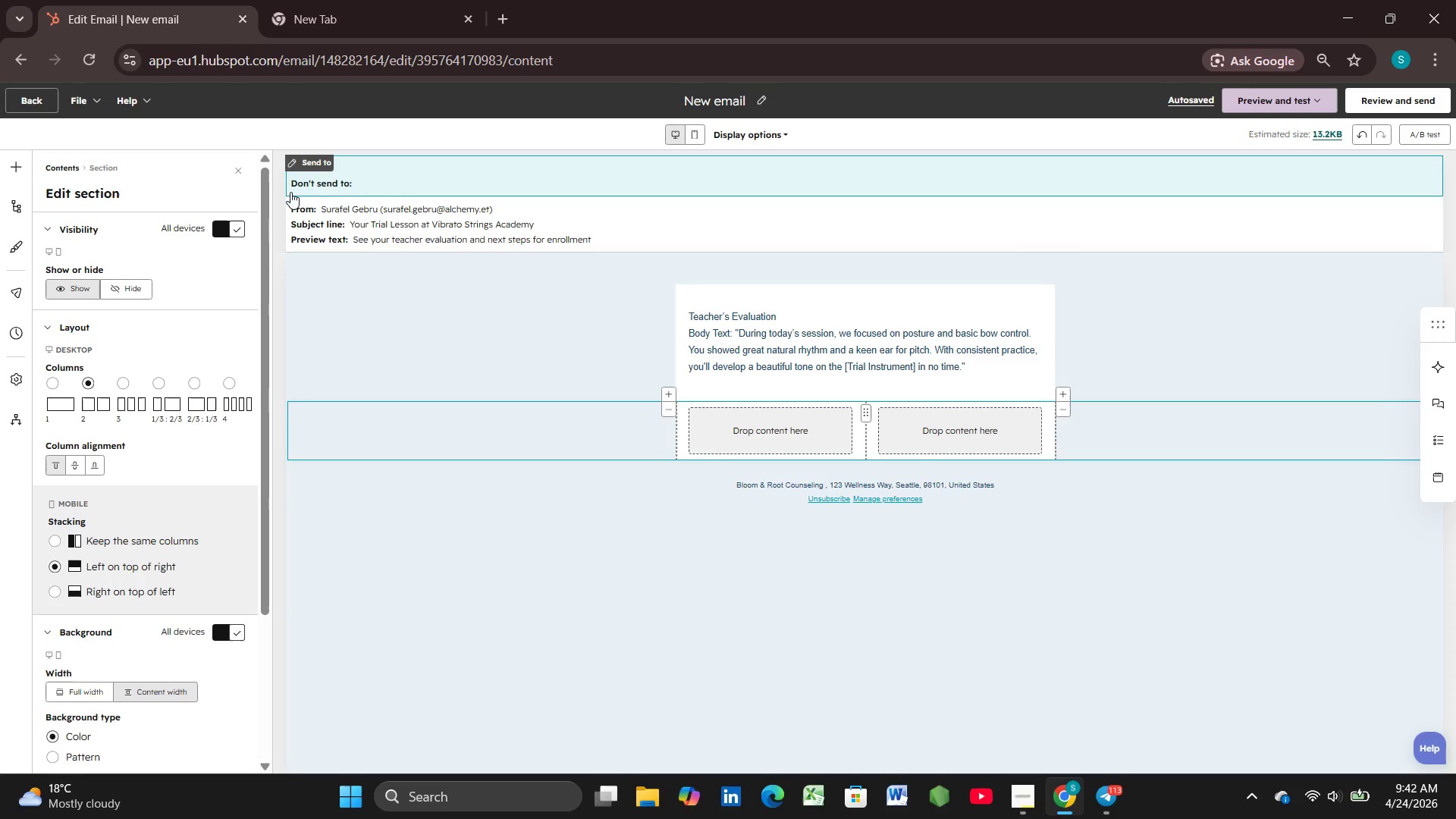 
wait(24.99)
 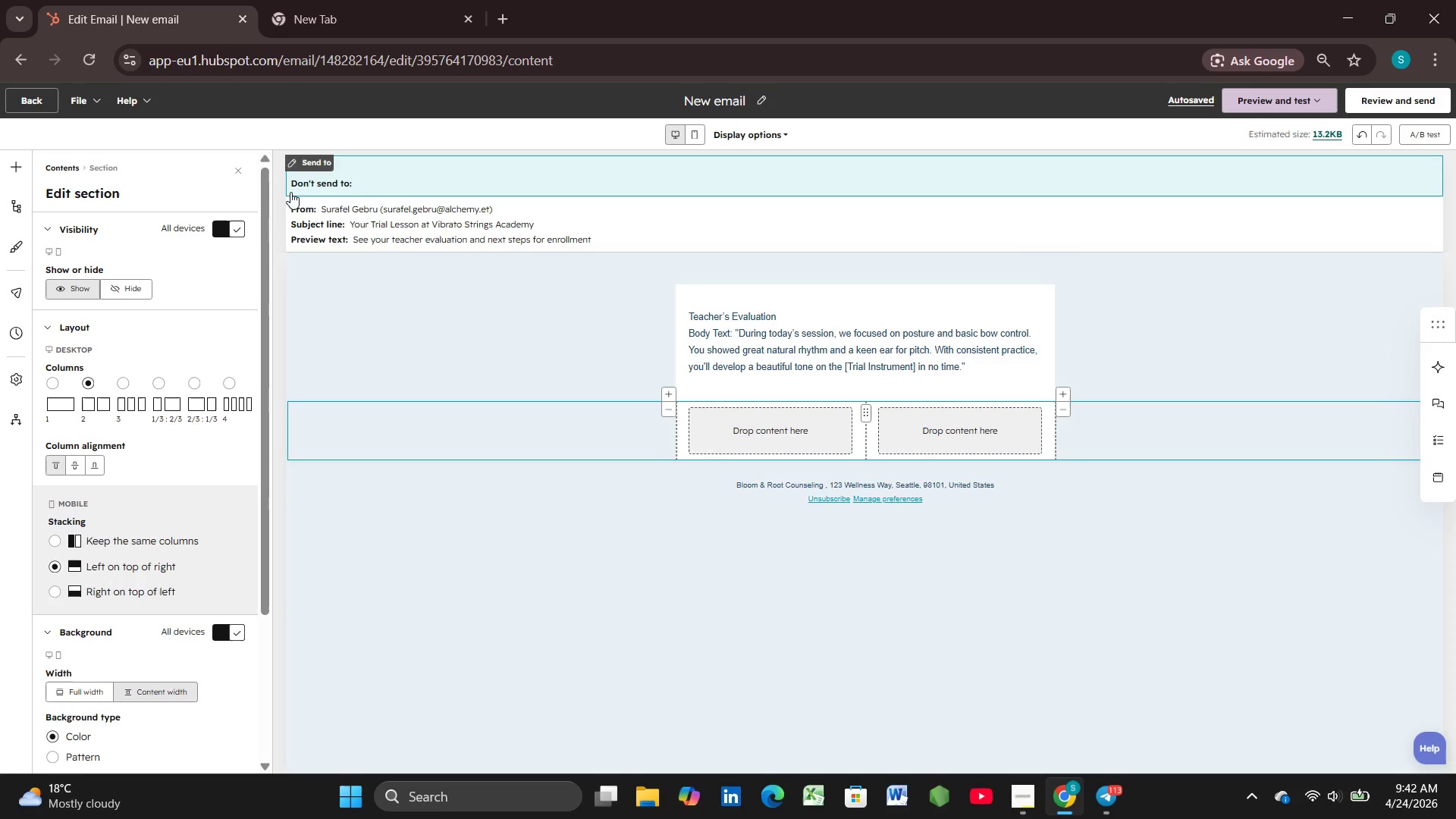 
left_click([4, 168])
 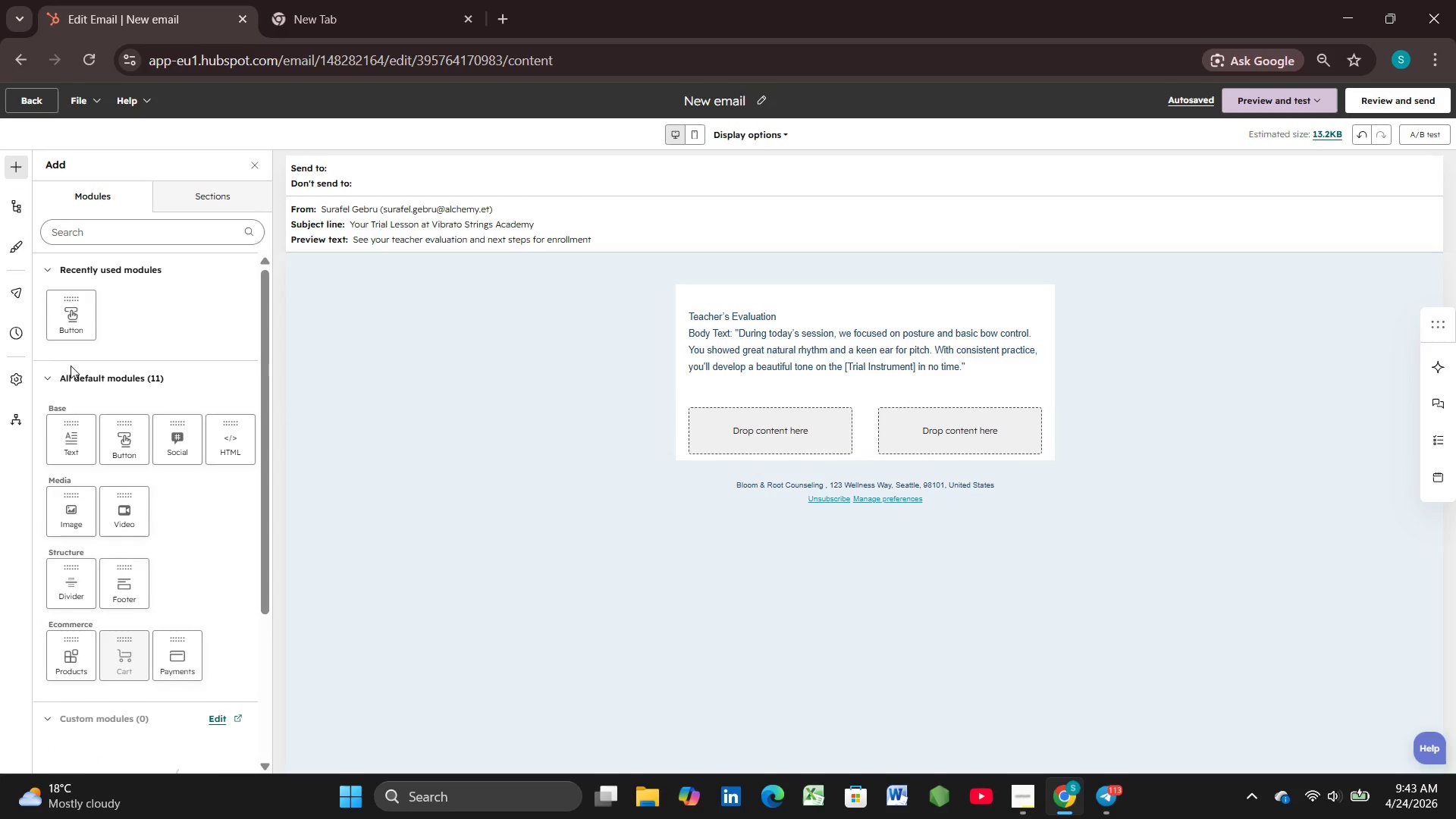 
wait(7.44)
 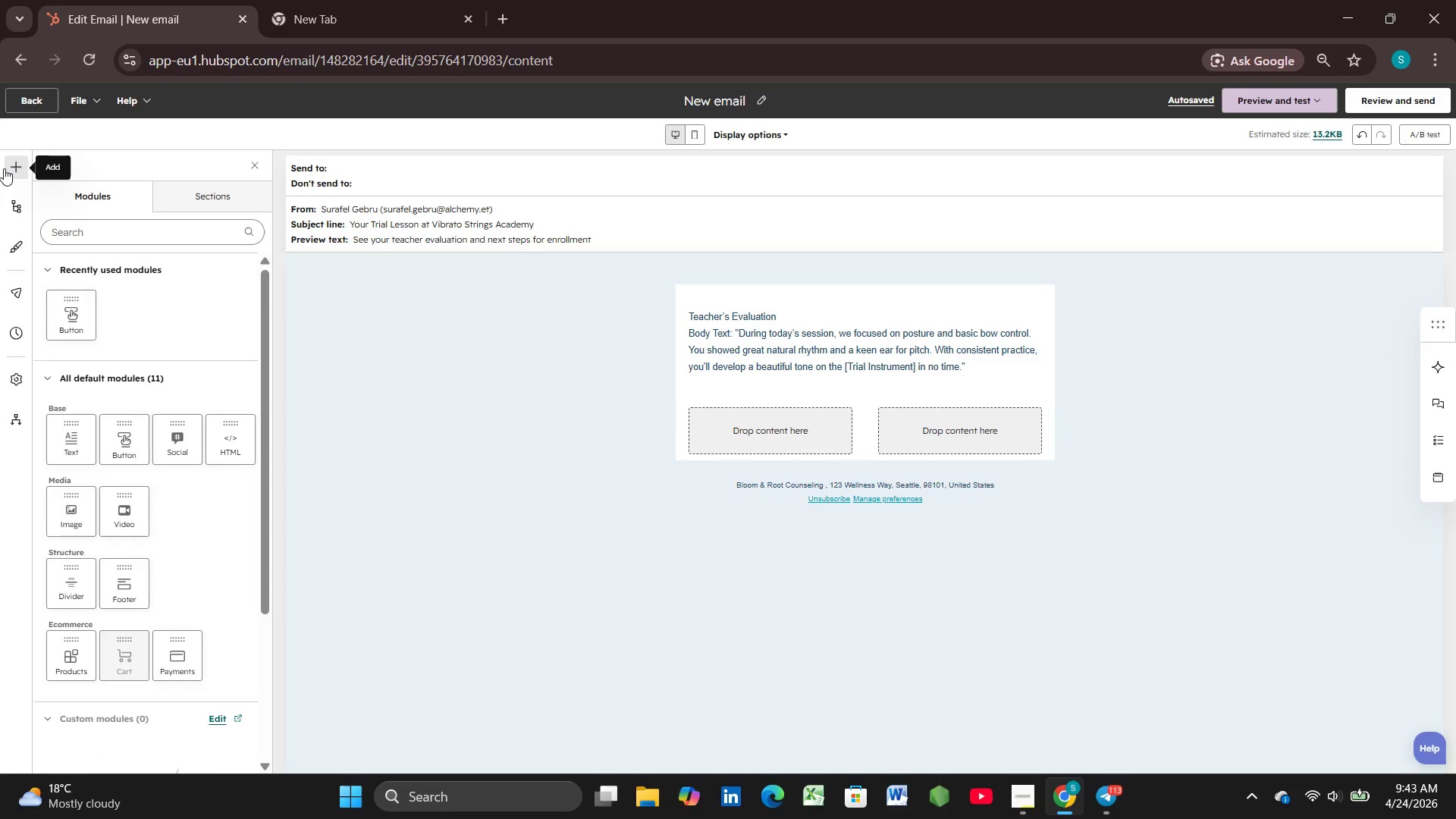 
left_click_drag(start_coordinate=[78, 519], to_coordinate=[836, 286])
 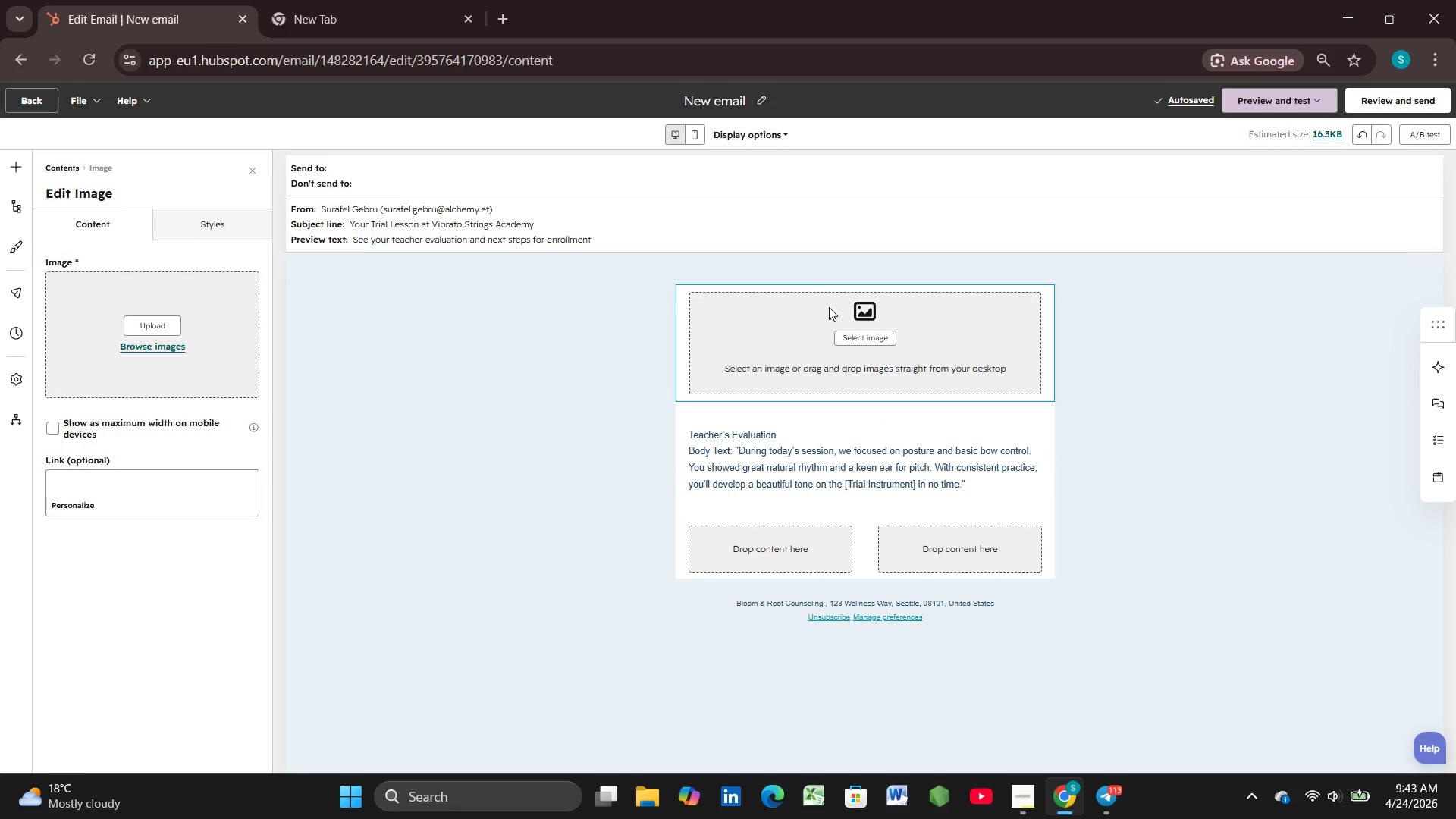 
wait(7.27)
 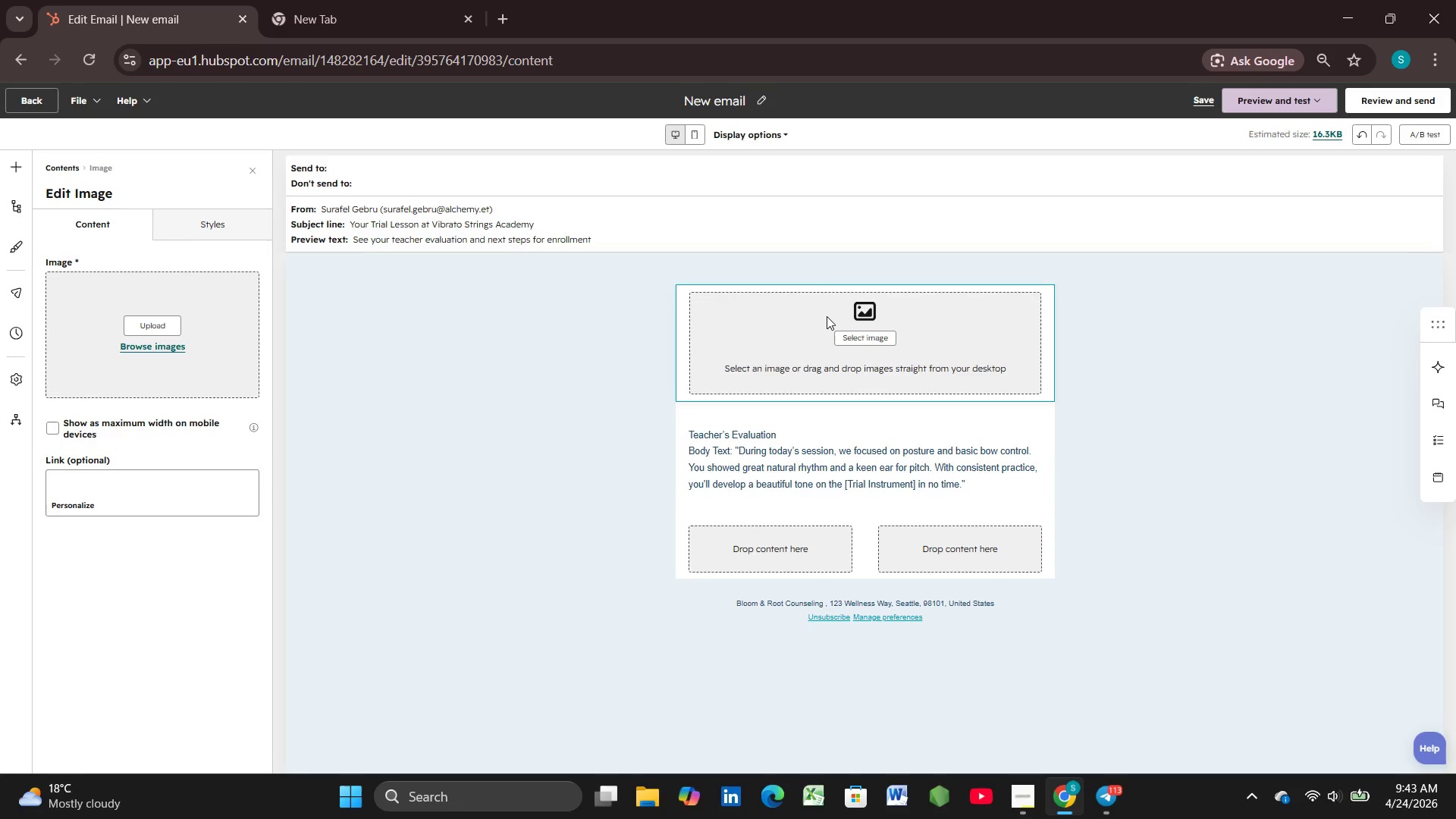 
left_click([307, 7])
 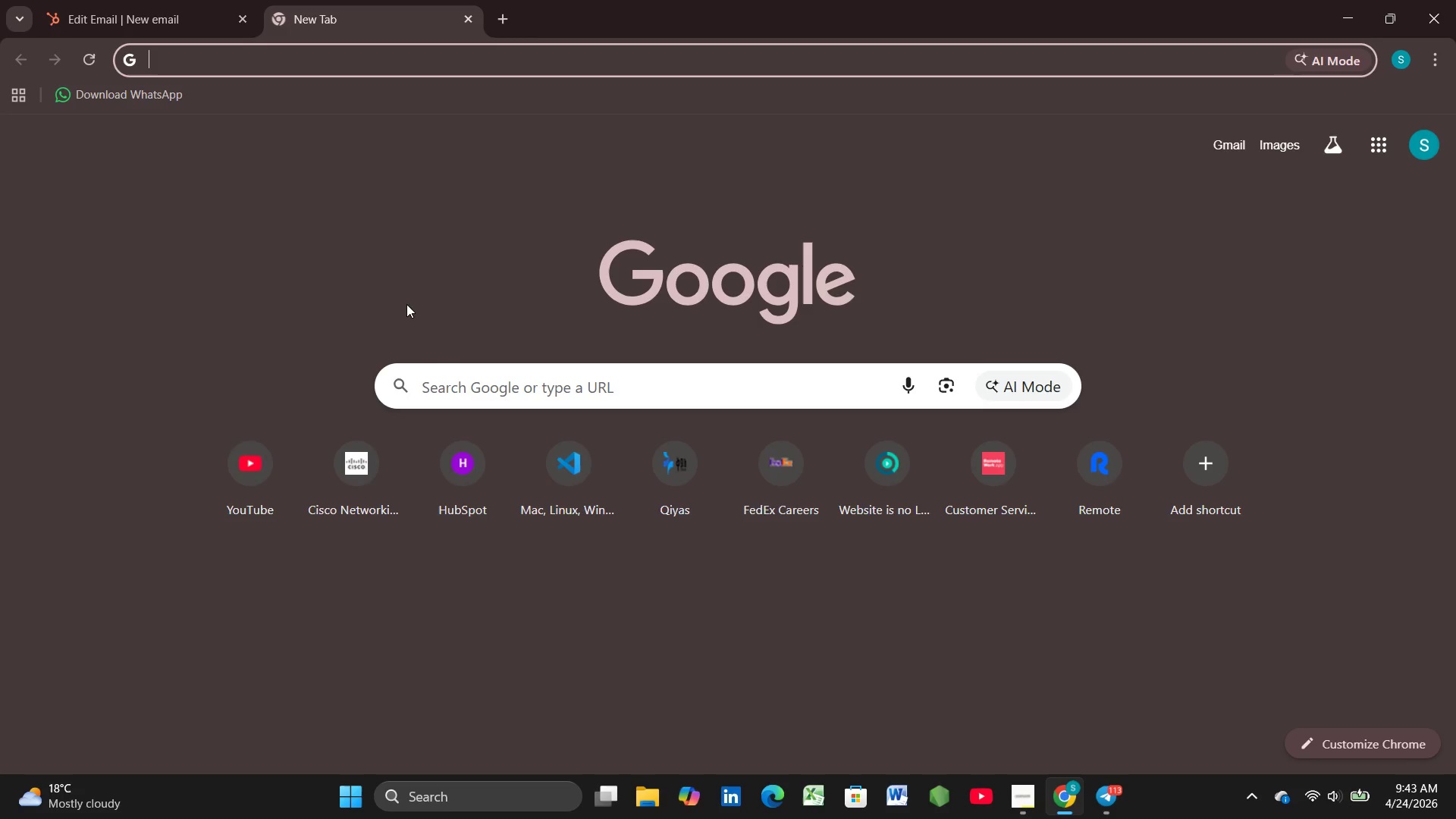 
left_click([442, 359])
 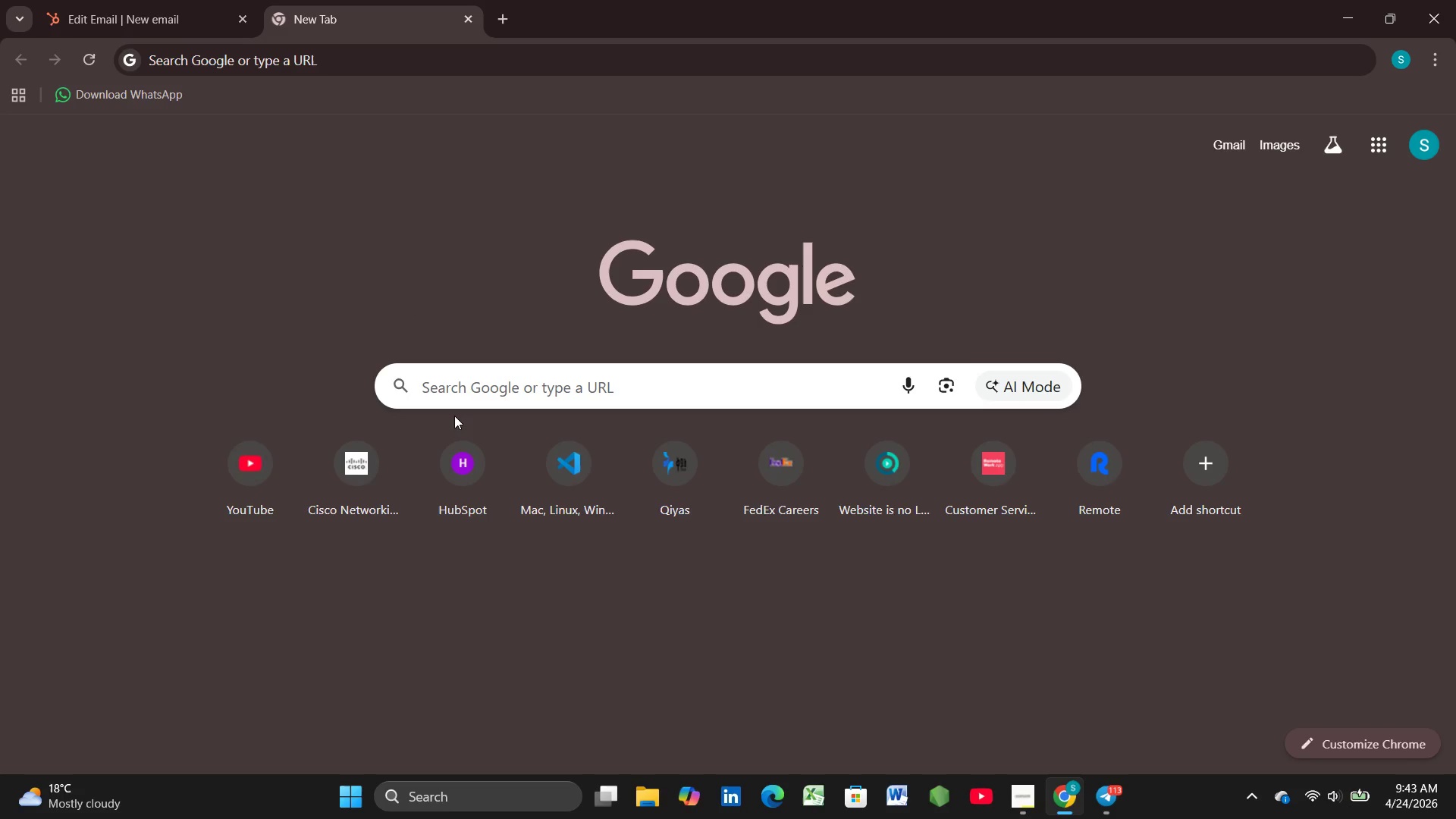 
left_click_drag(start_coordinate=[454, 415], to_coordinate=[466, 414])
 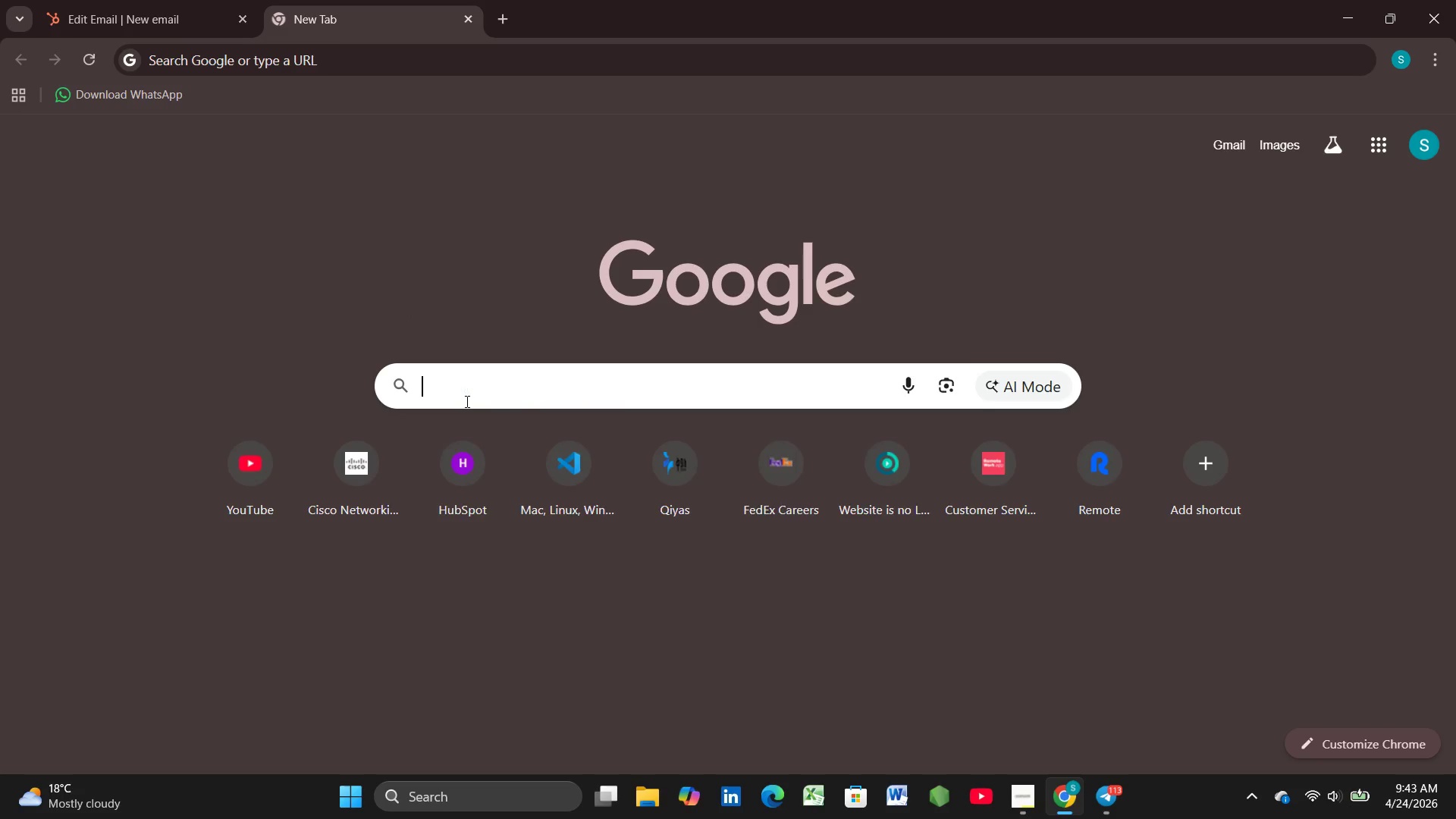 
left_click([466, 401])
 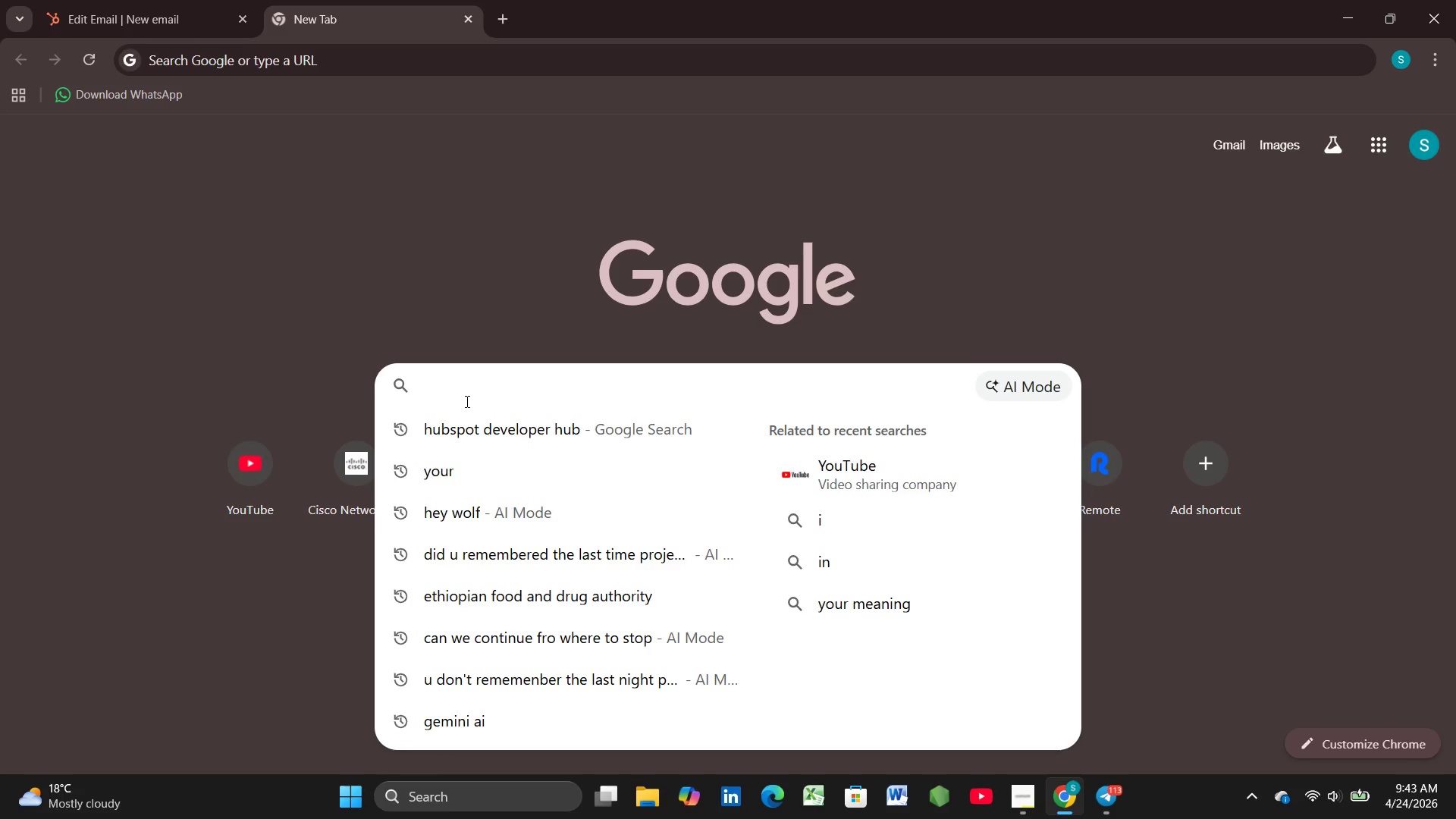 
type(musu)
key(Backspace)
type(ic logo)
 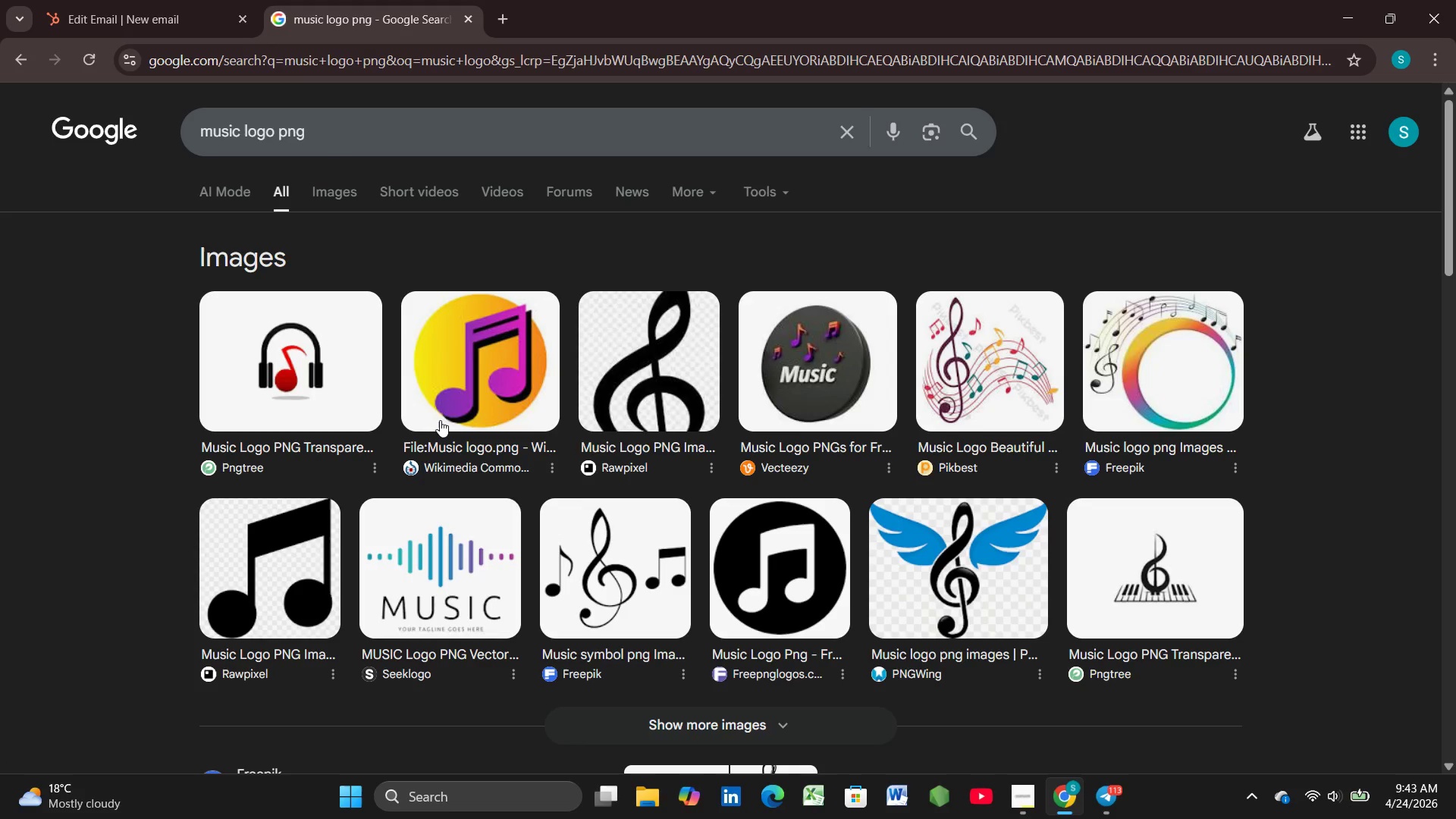 
wait(7.97)
 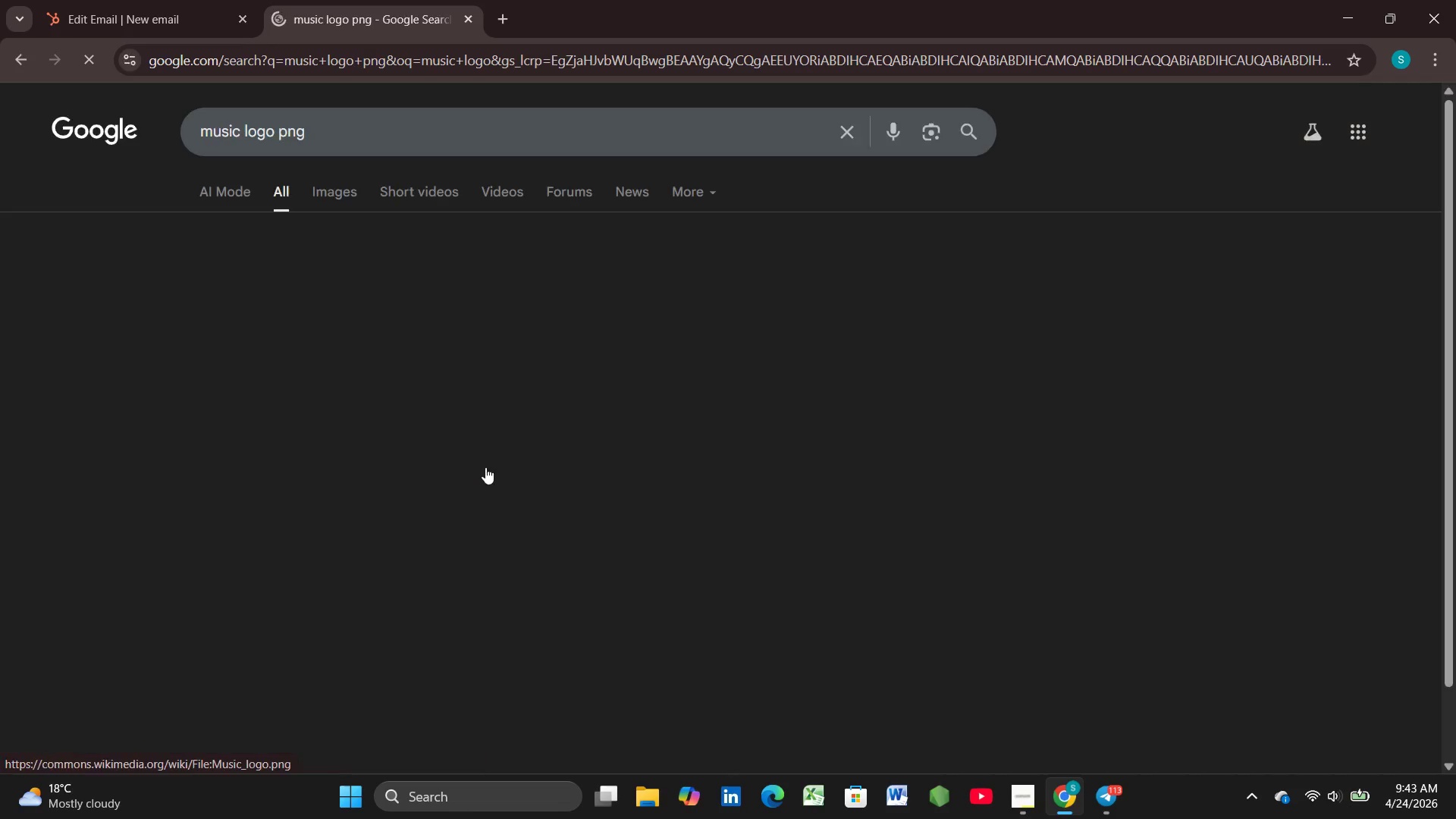 
left_click([1014, 360])
 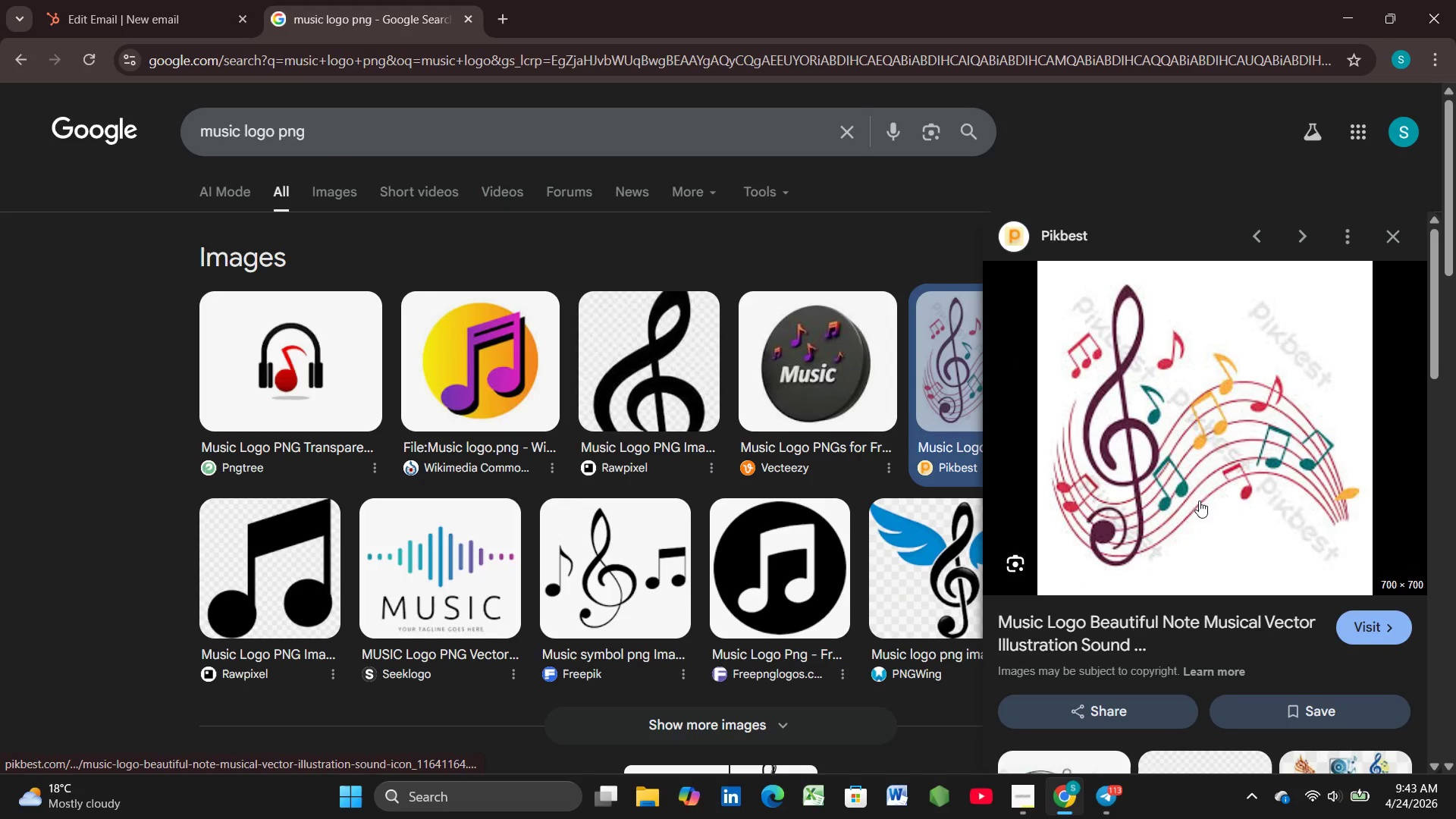 
scroll: coordinate [1203, 522], scroll_direction: down, amount: 5.0
 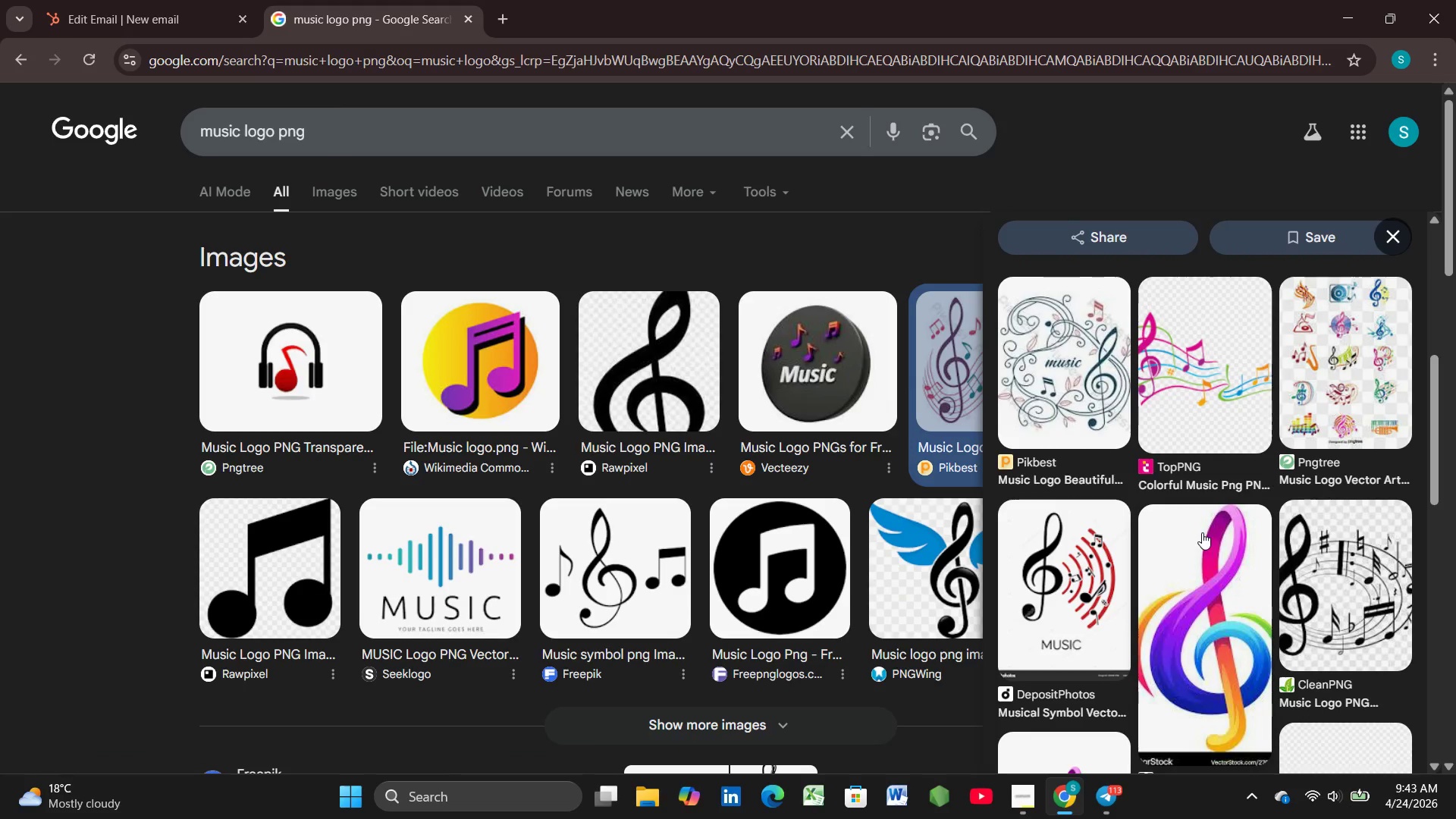 
scroll: coordinate [1128, 476], scroll_direction: up, amount: 7.0
 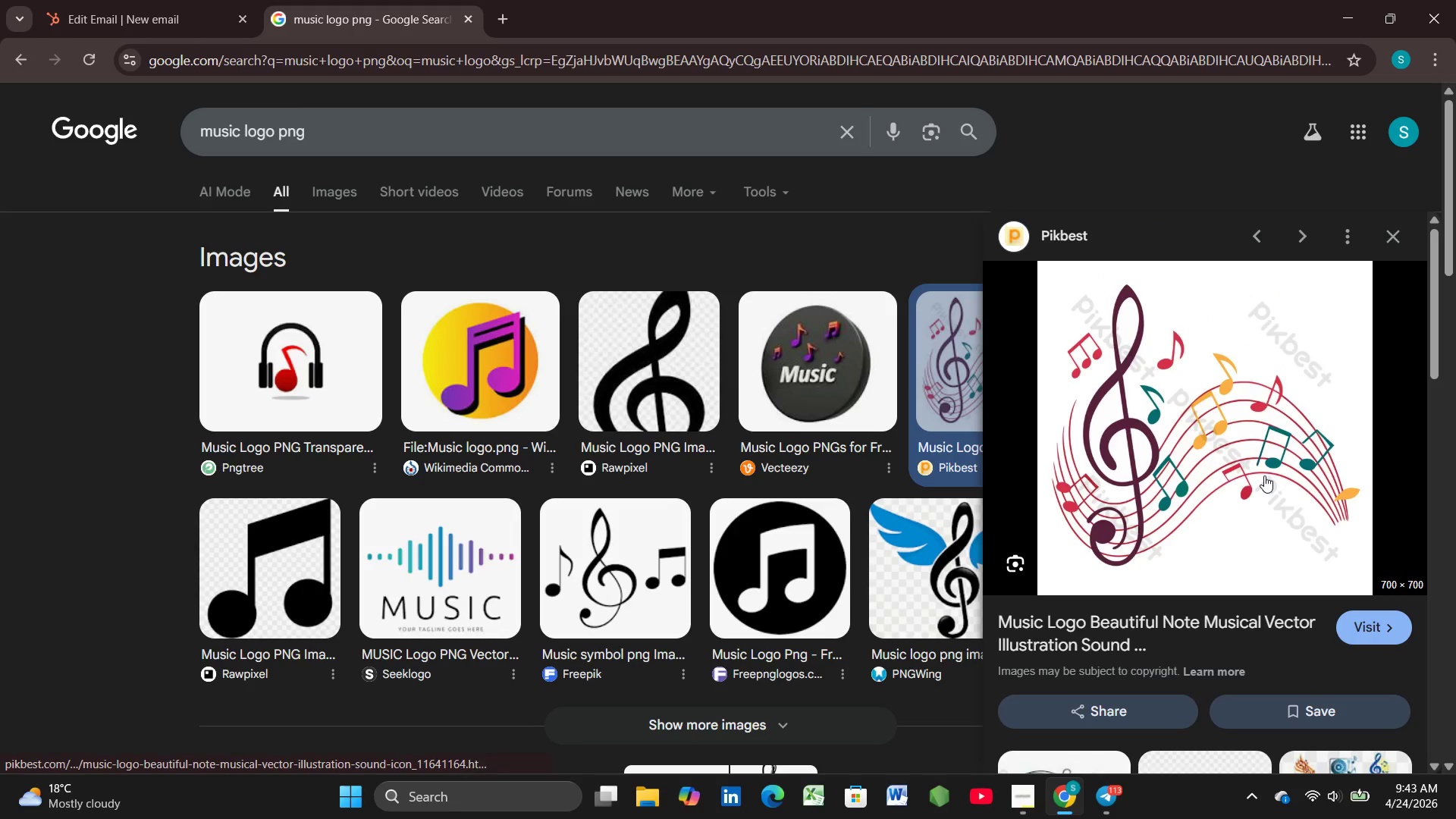 
scroll: coordinate [1237, 490], scroll_direction: down, amount: 16.0
 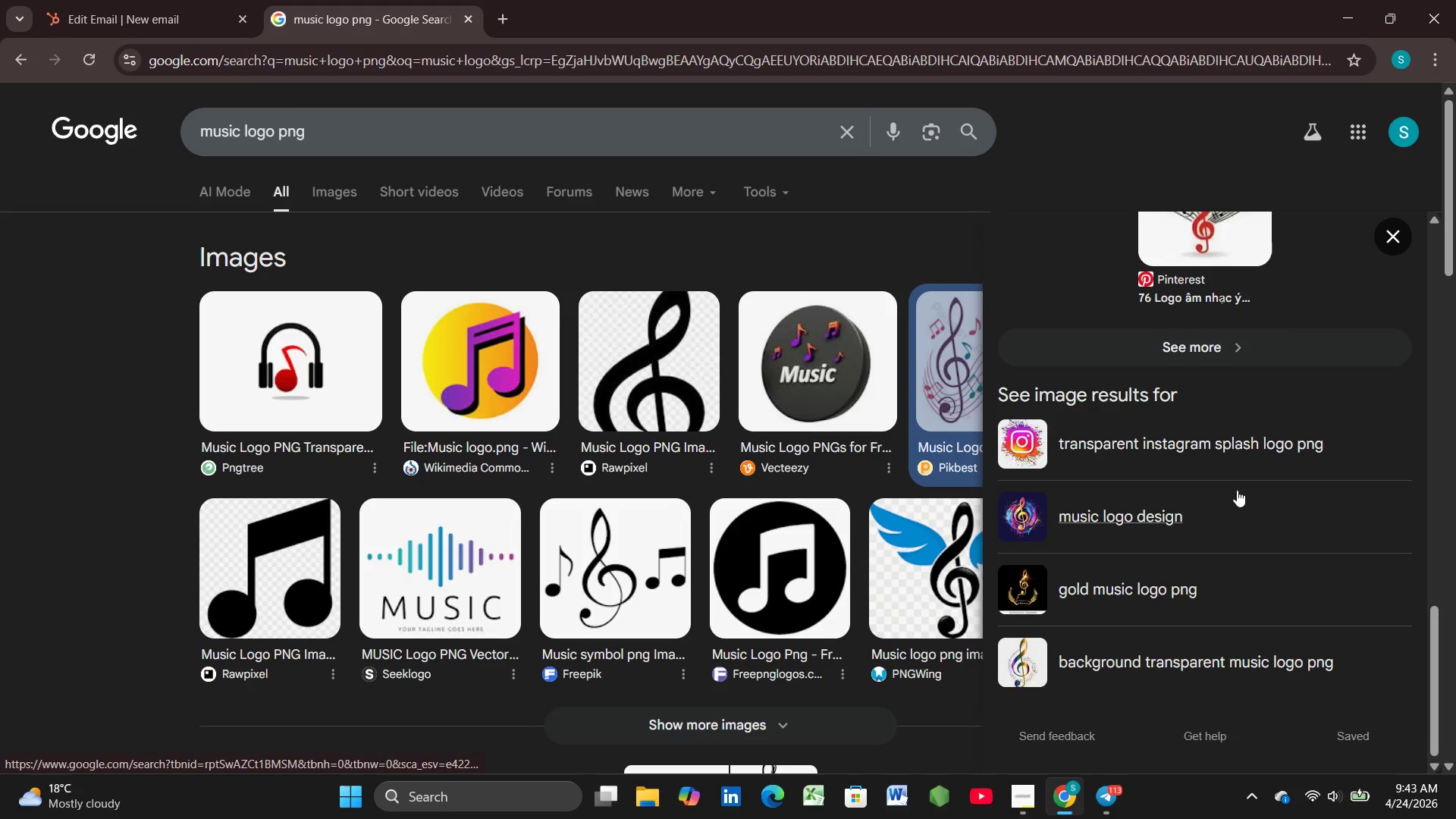 
scroll: coordinate [1237, 490], scroll_direction: up, amount: 6.0
 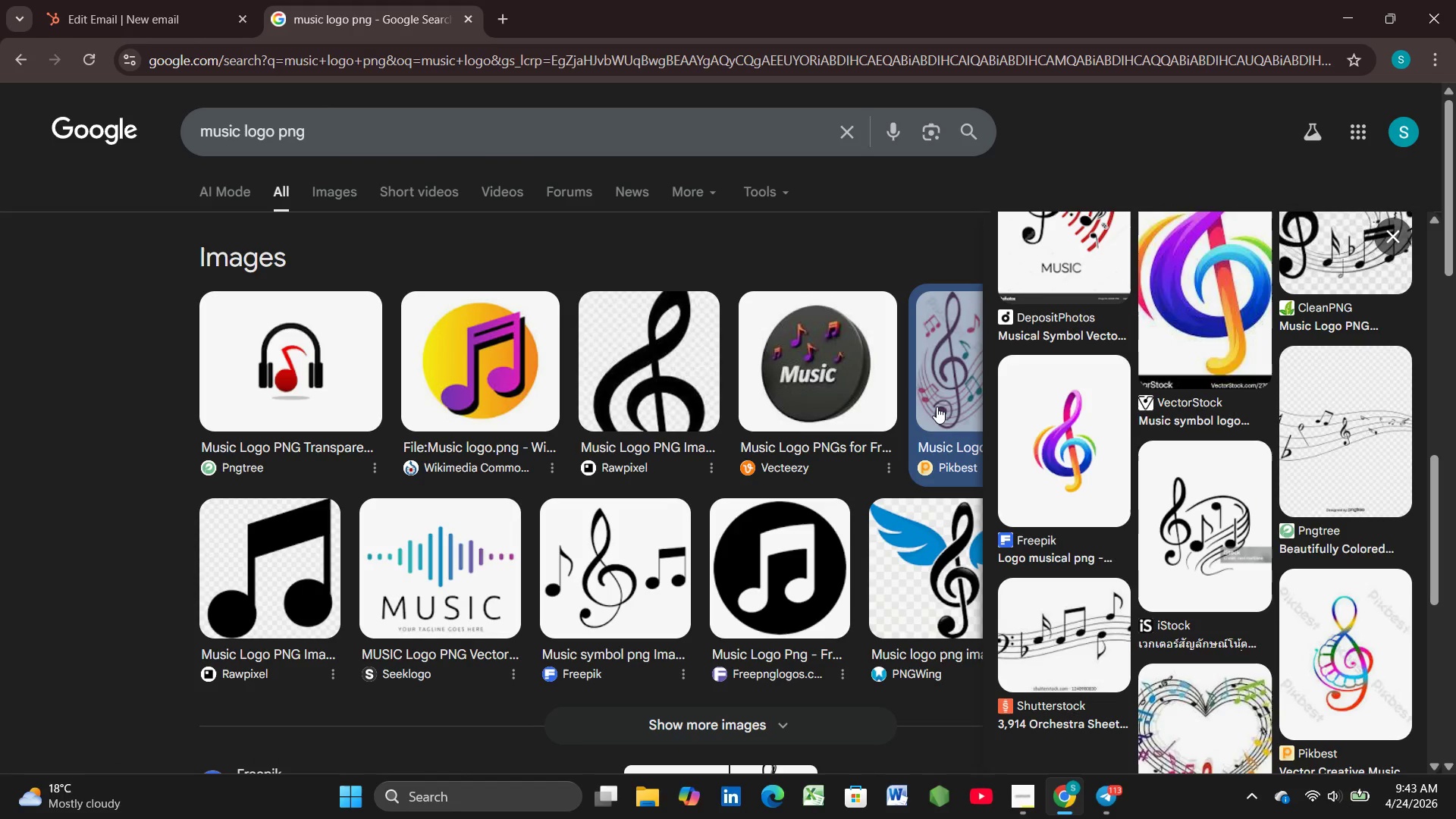 
left_click([937, 406])
 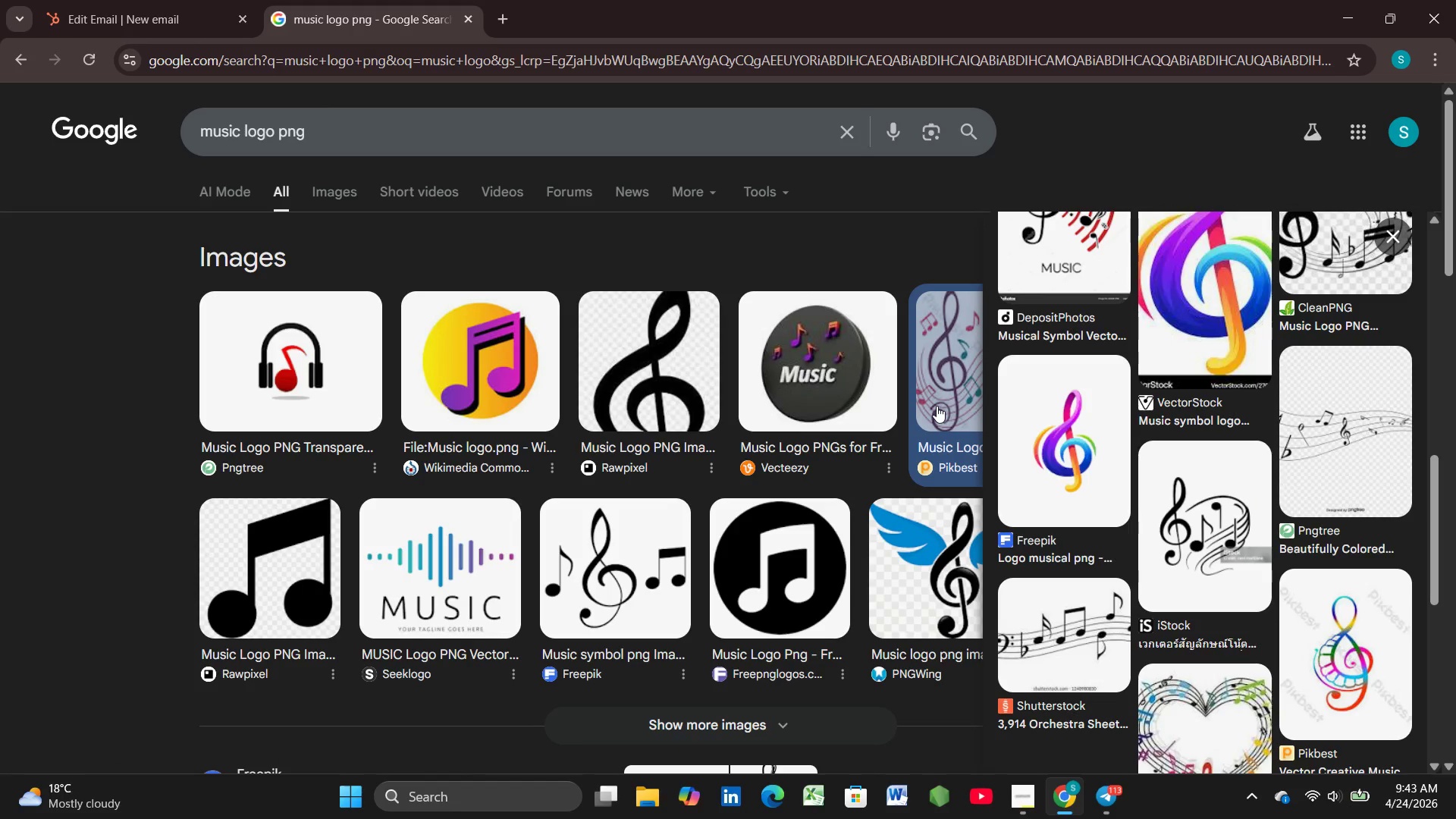 
right_click([937, 406])
 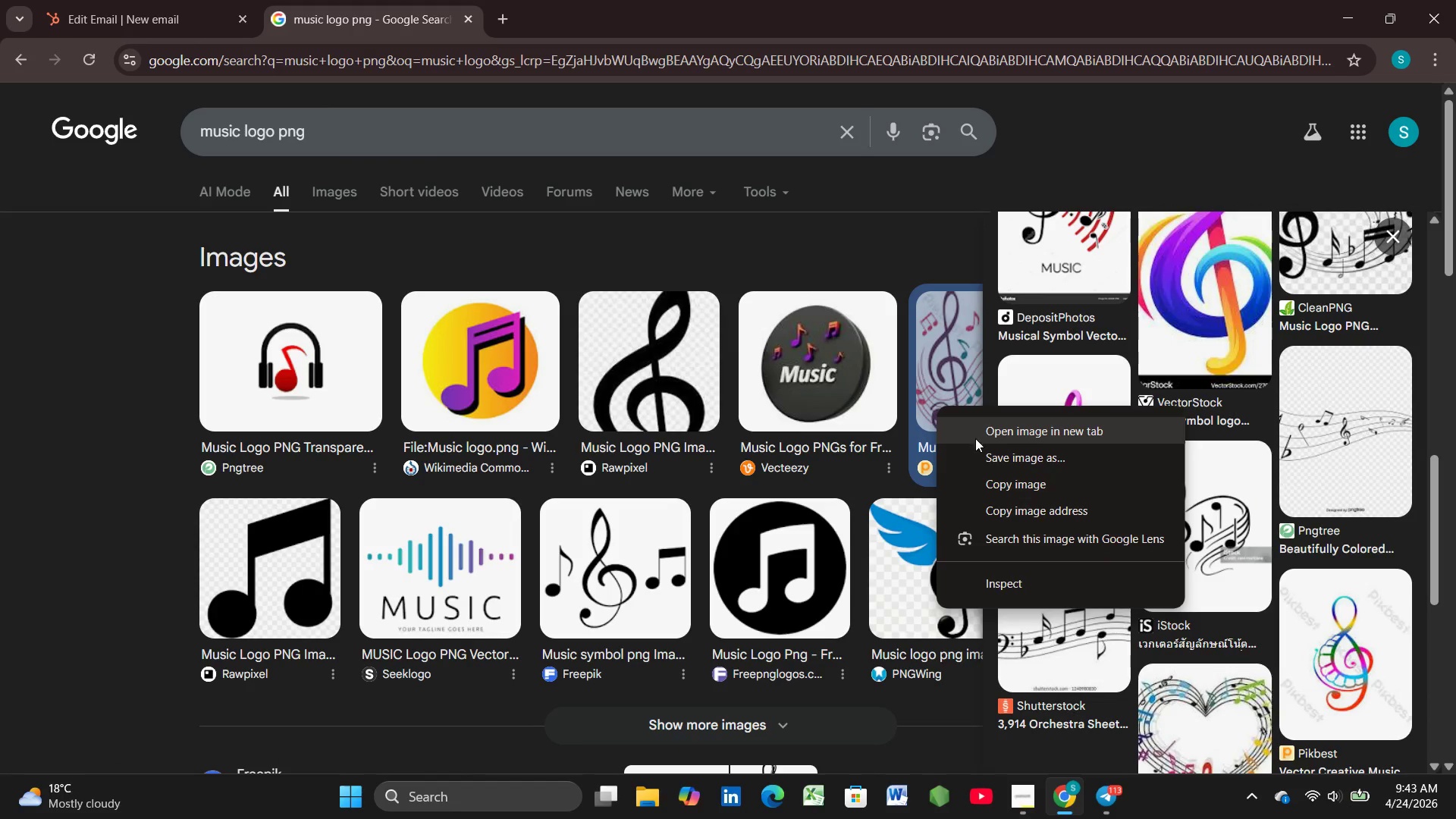 
left_click([989, 460])
 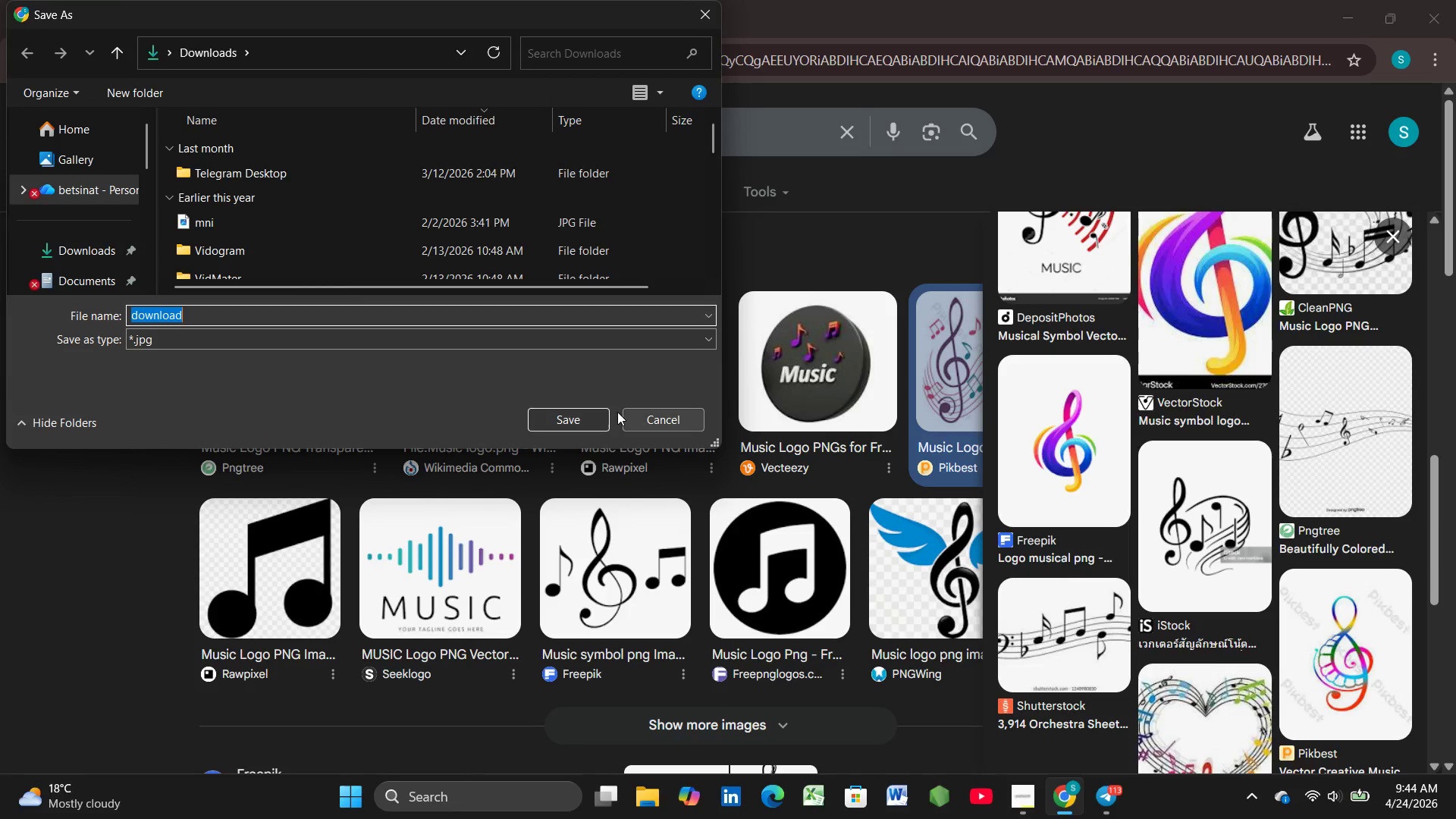 
left_click([595, 414])
 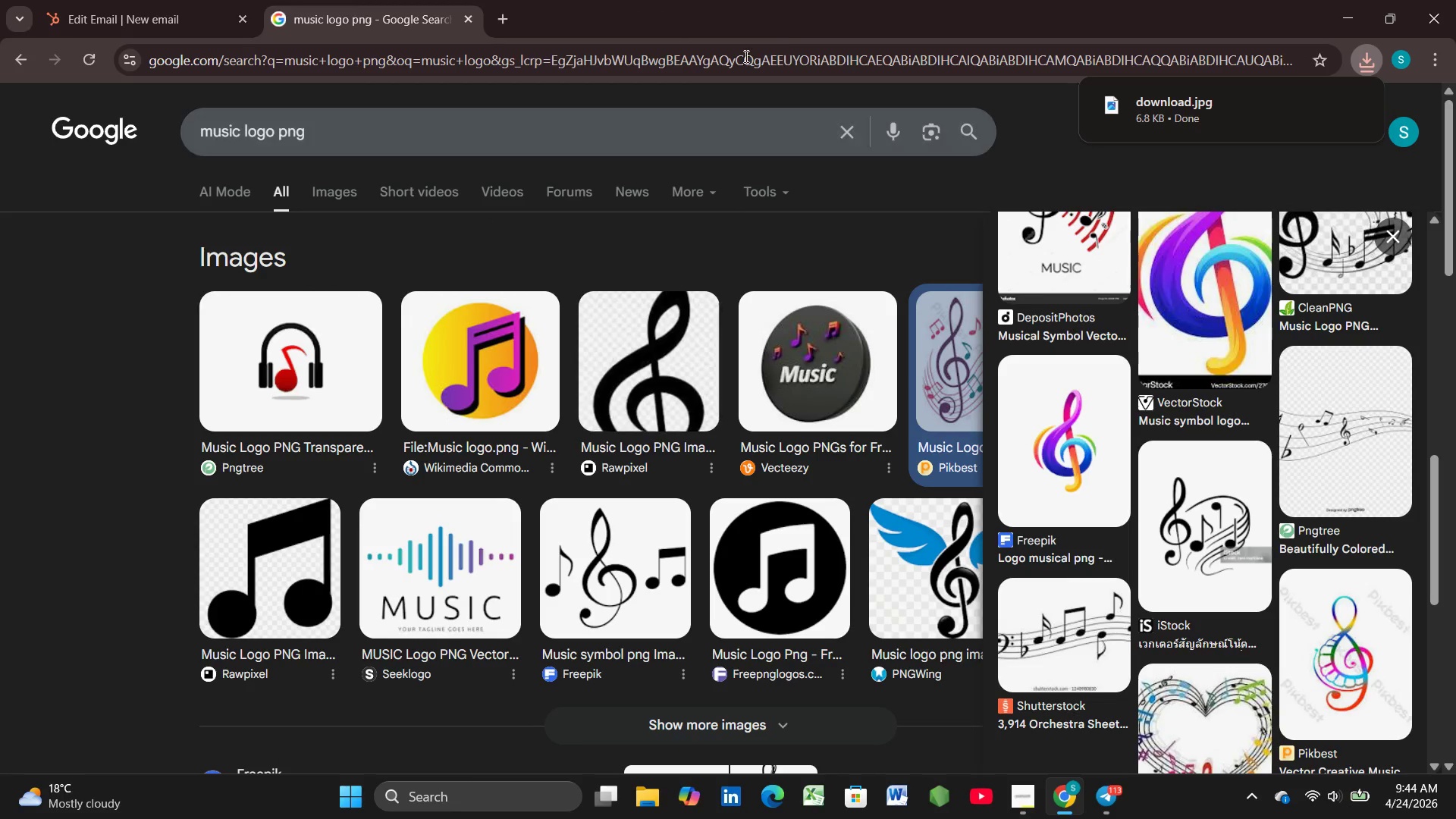 
left_click([156, 0])
 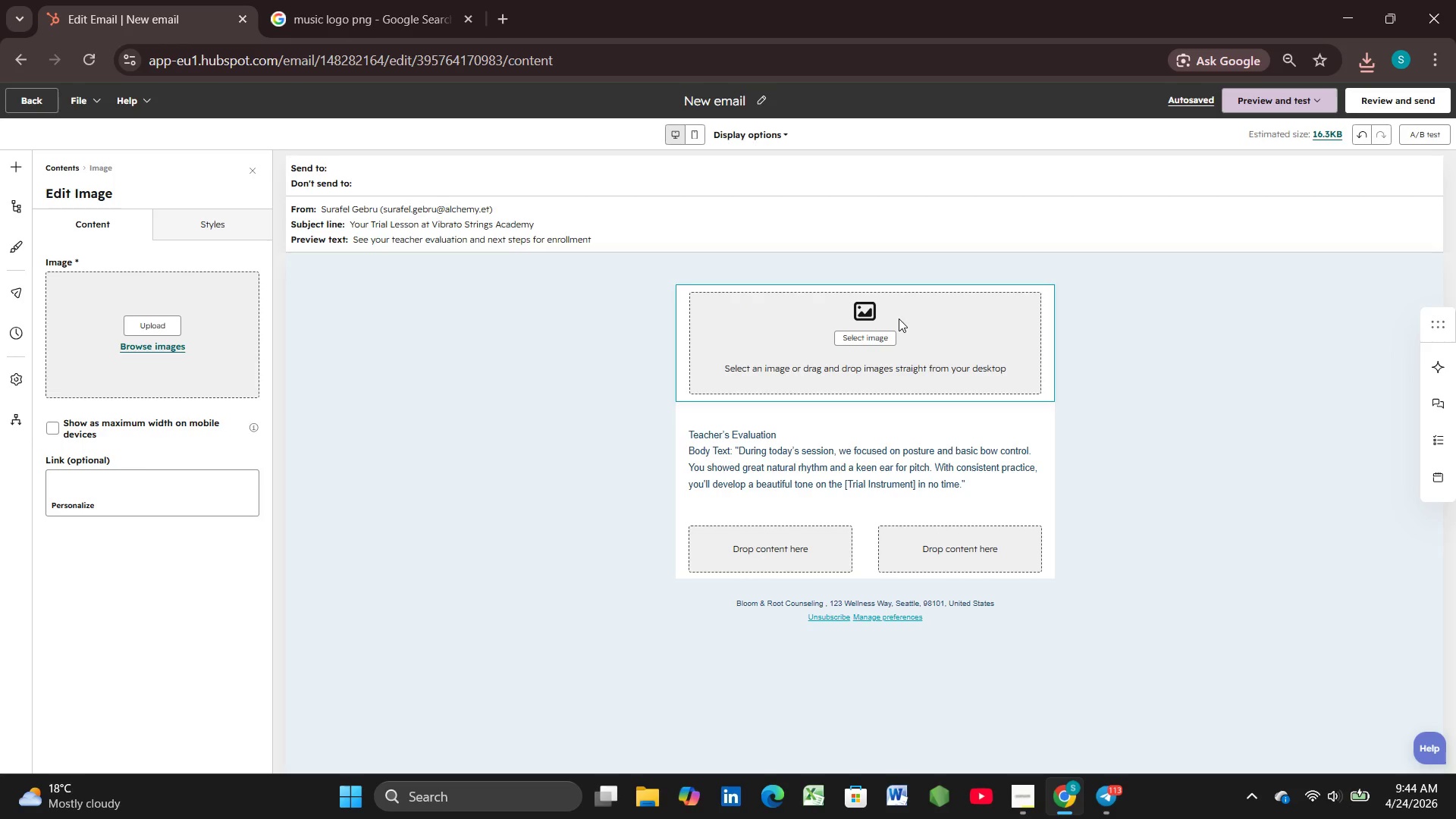 
left_click([880, 332])
 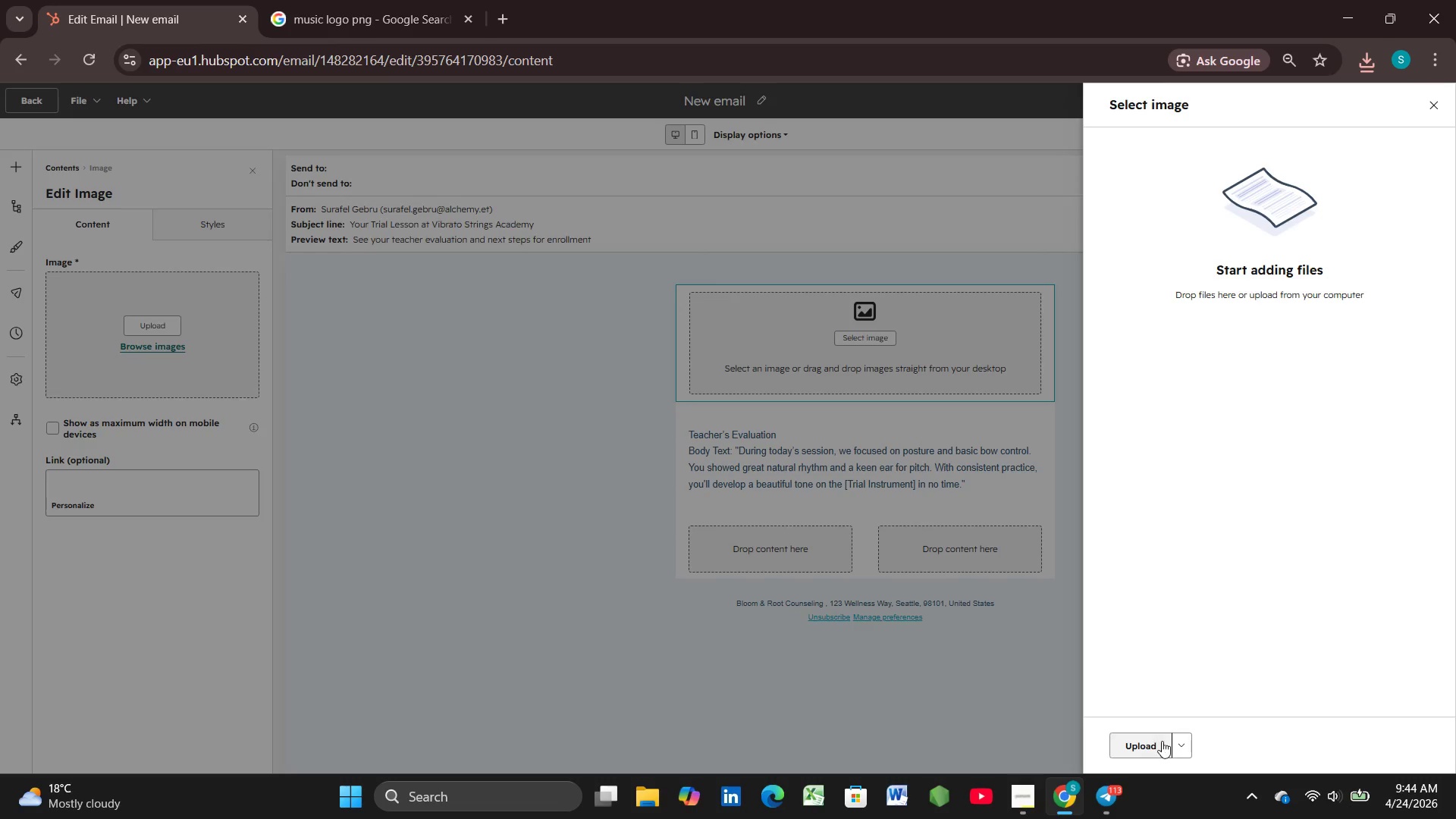 
left_click([1168, 738])
 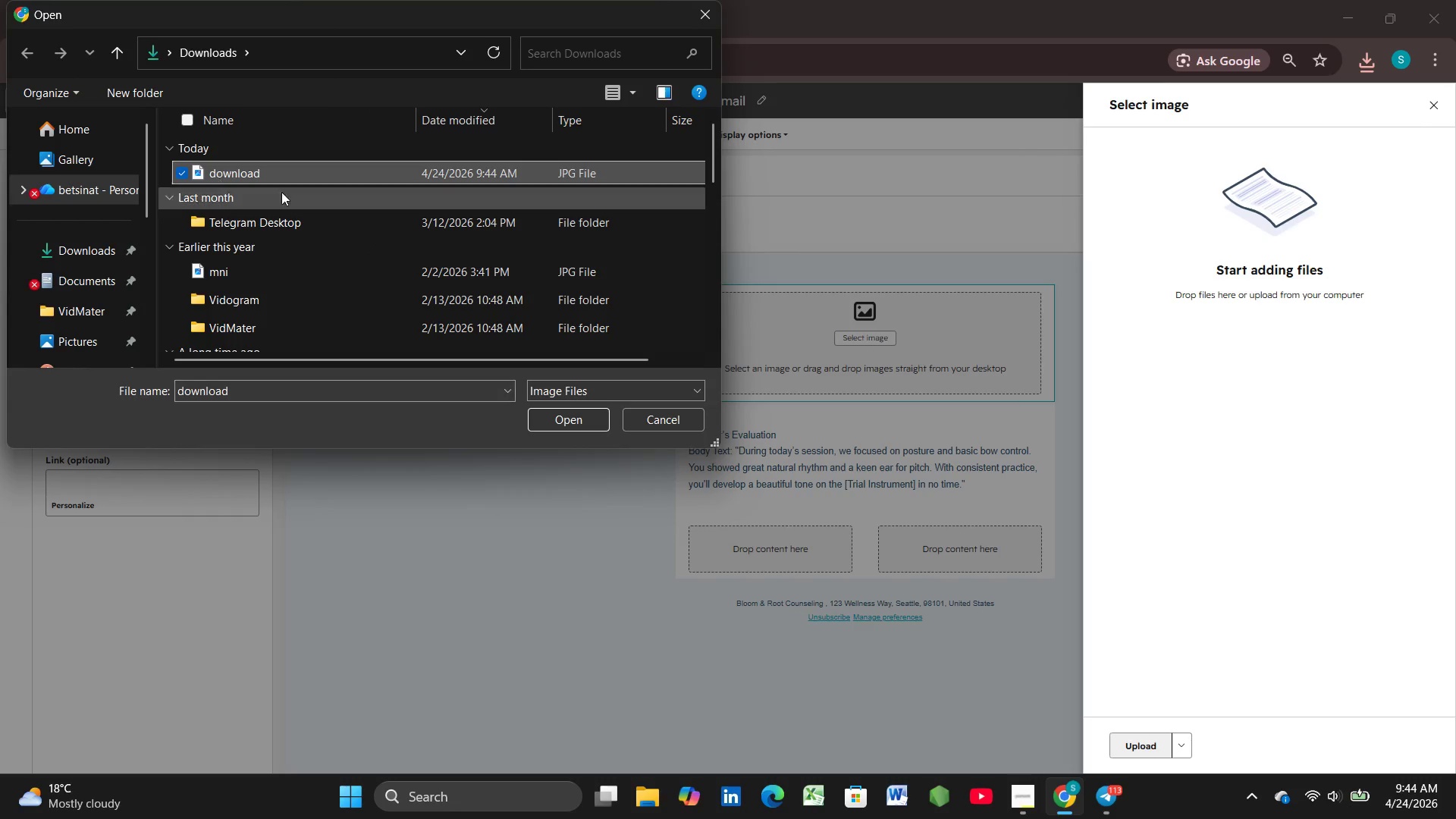 
left_click([550, 419])
 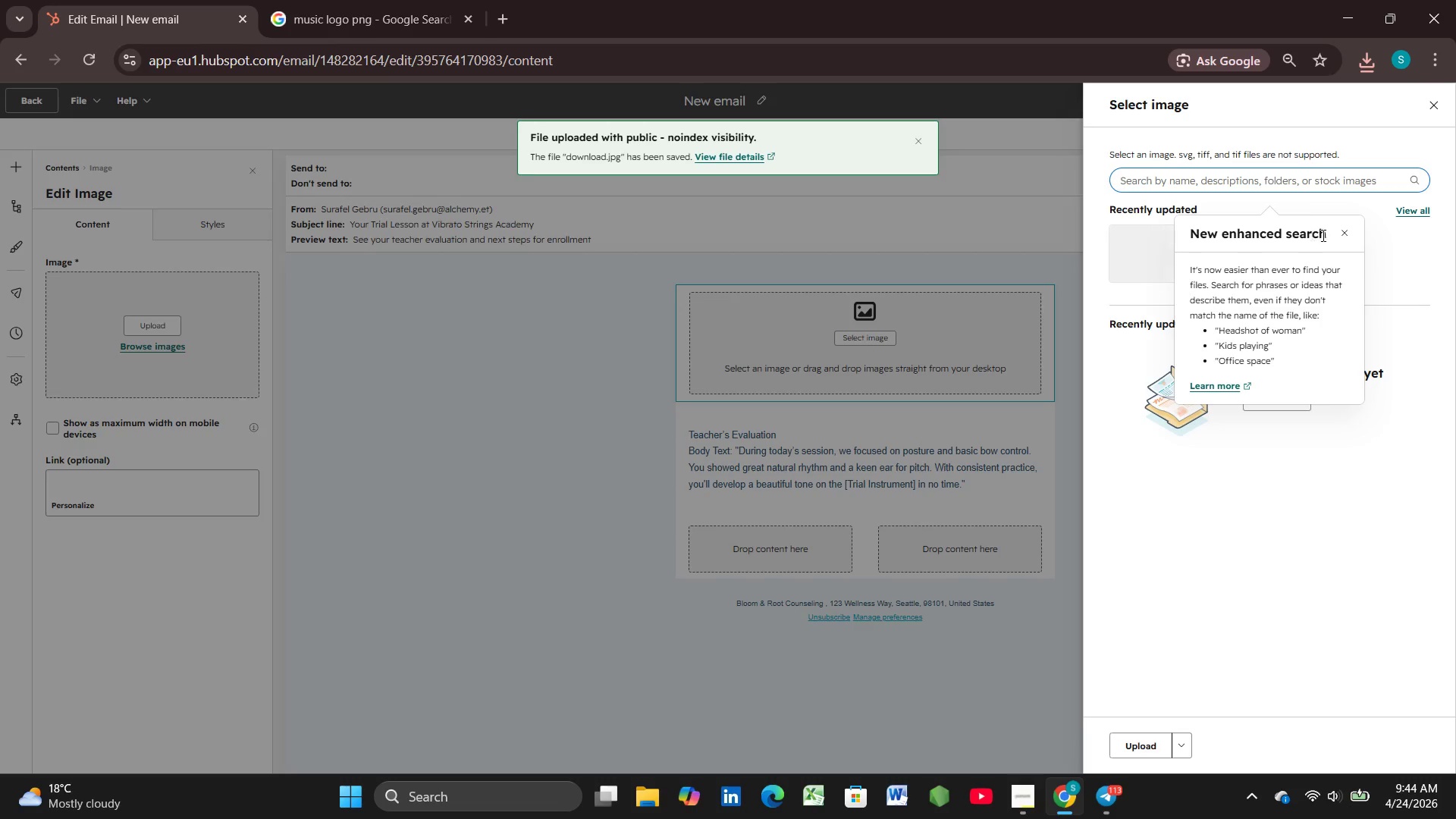 
left_click([1341, 228])
 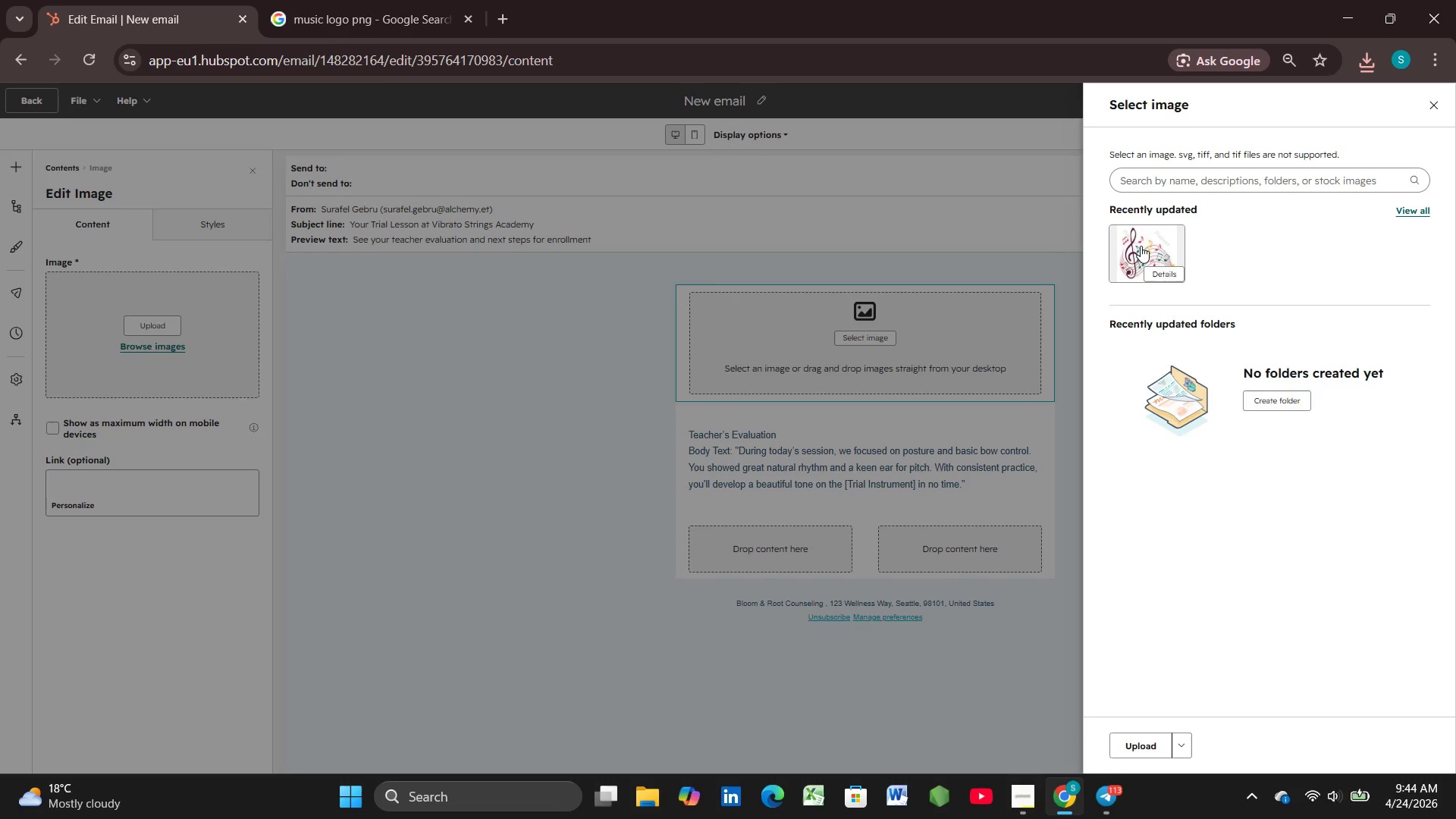 
wait(5.09)
 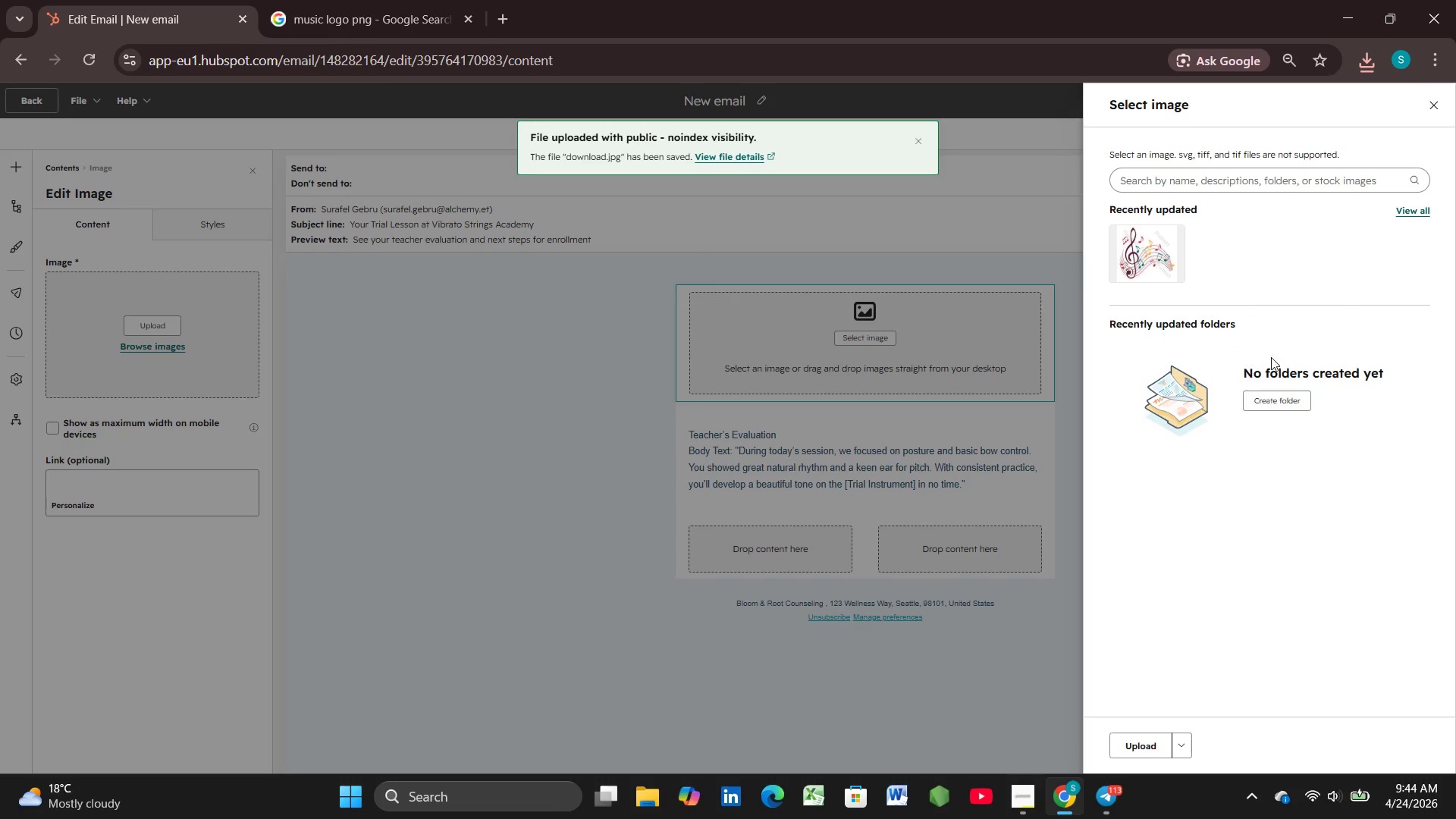 
left_click([1144, 734])
 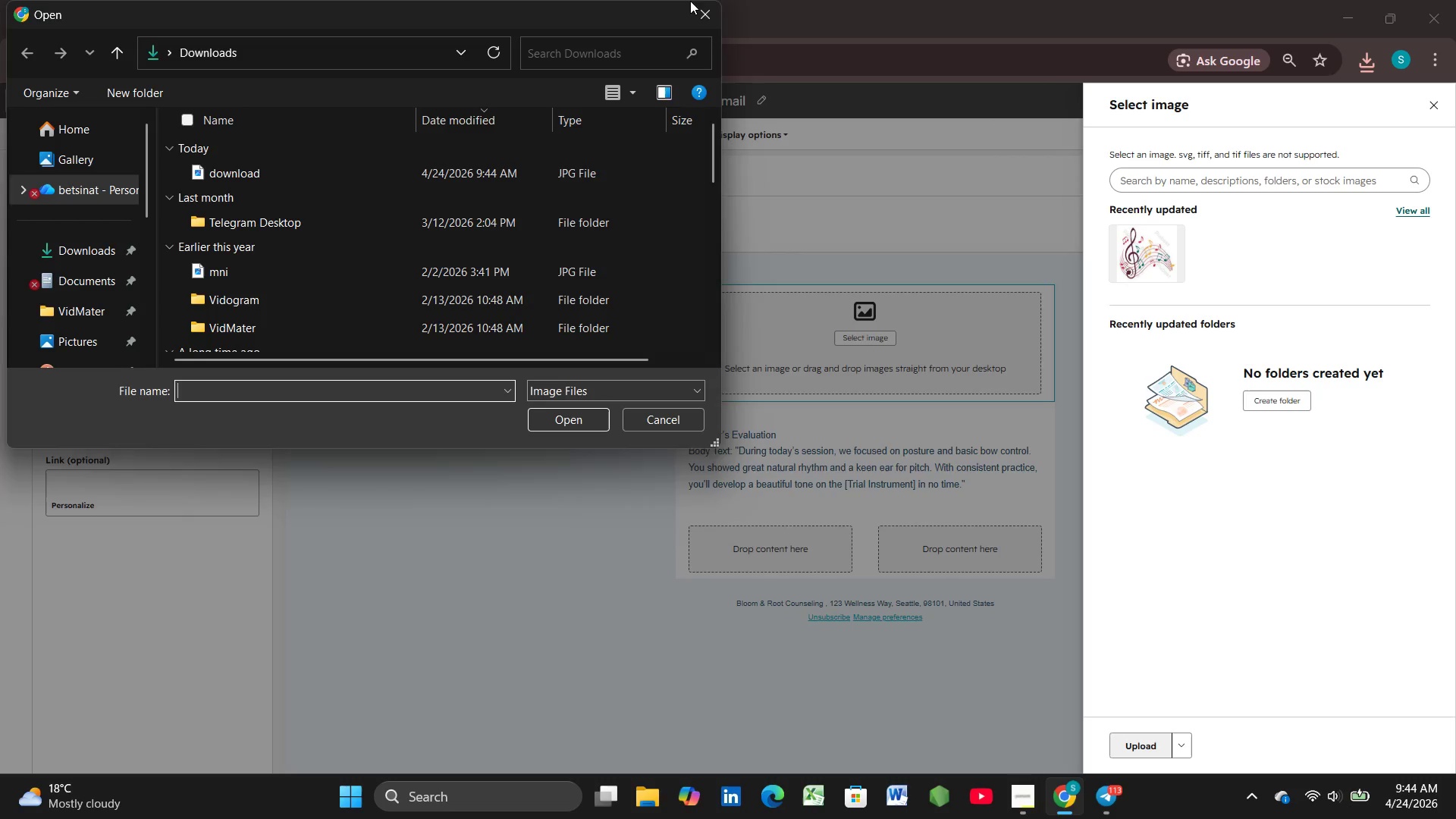 
left_click([707, 17])
 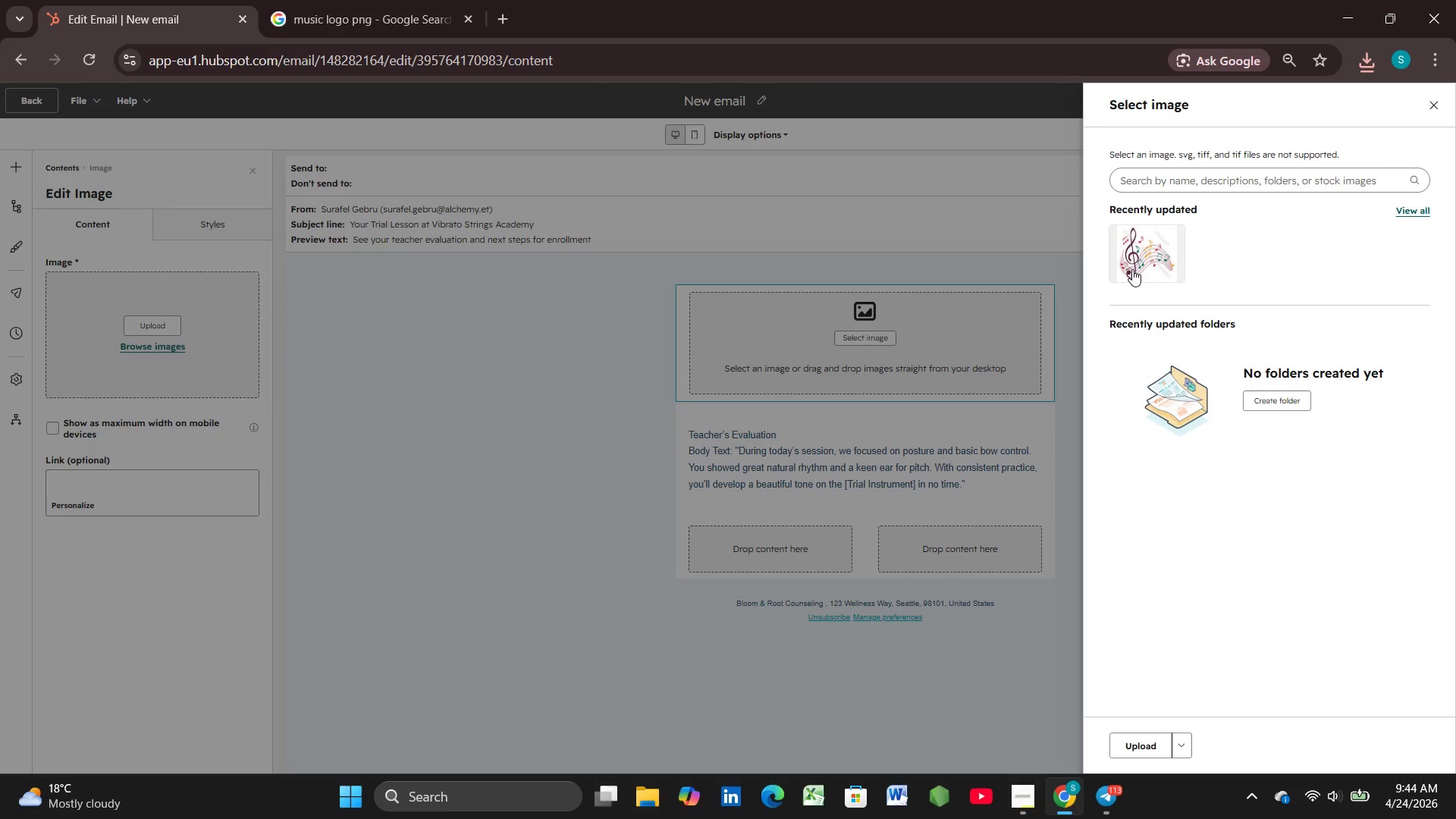 
left_click([1132, 270])
 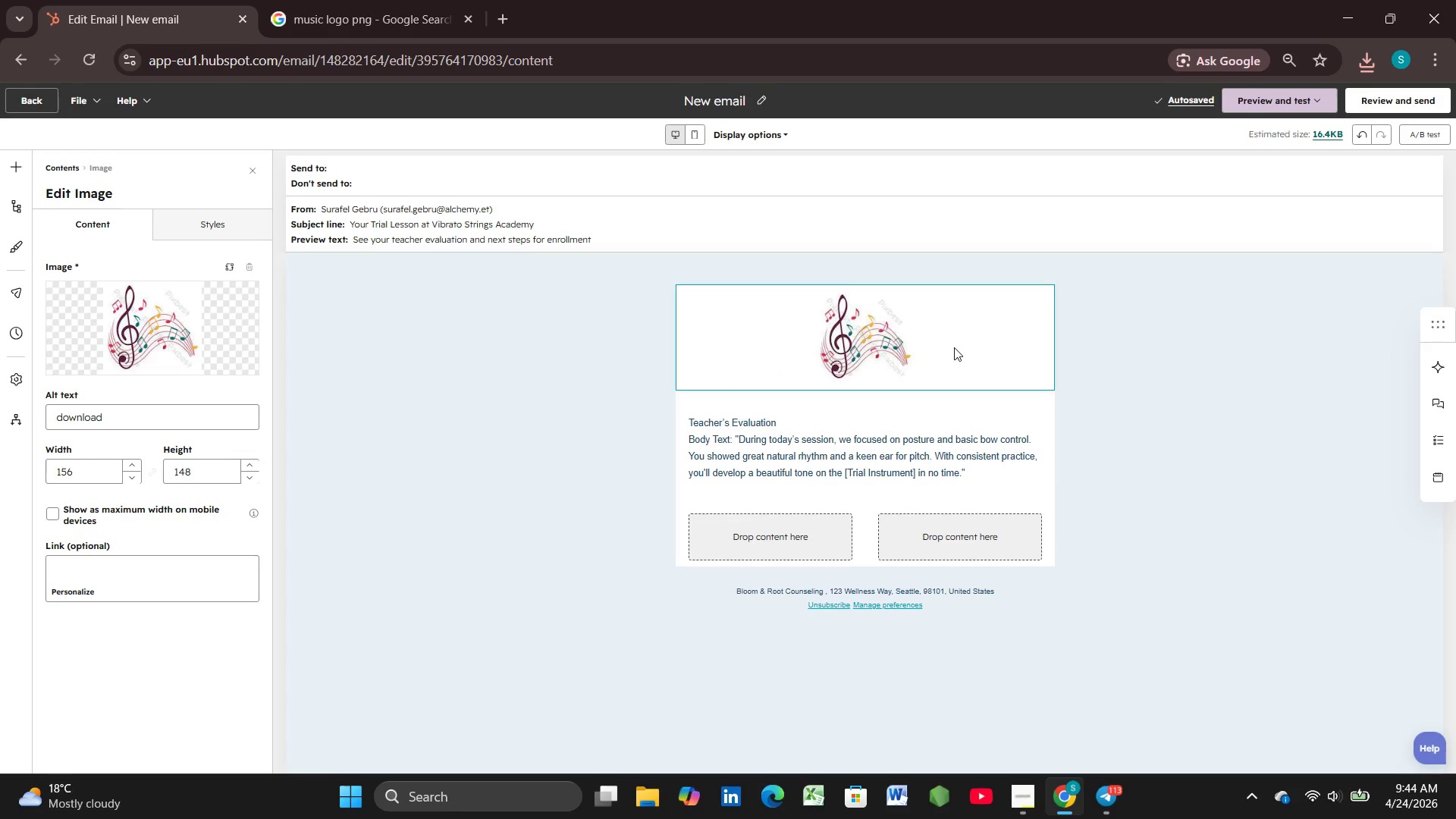 
wait(10.02)
 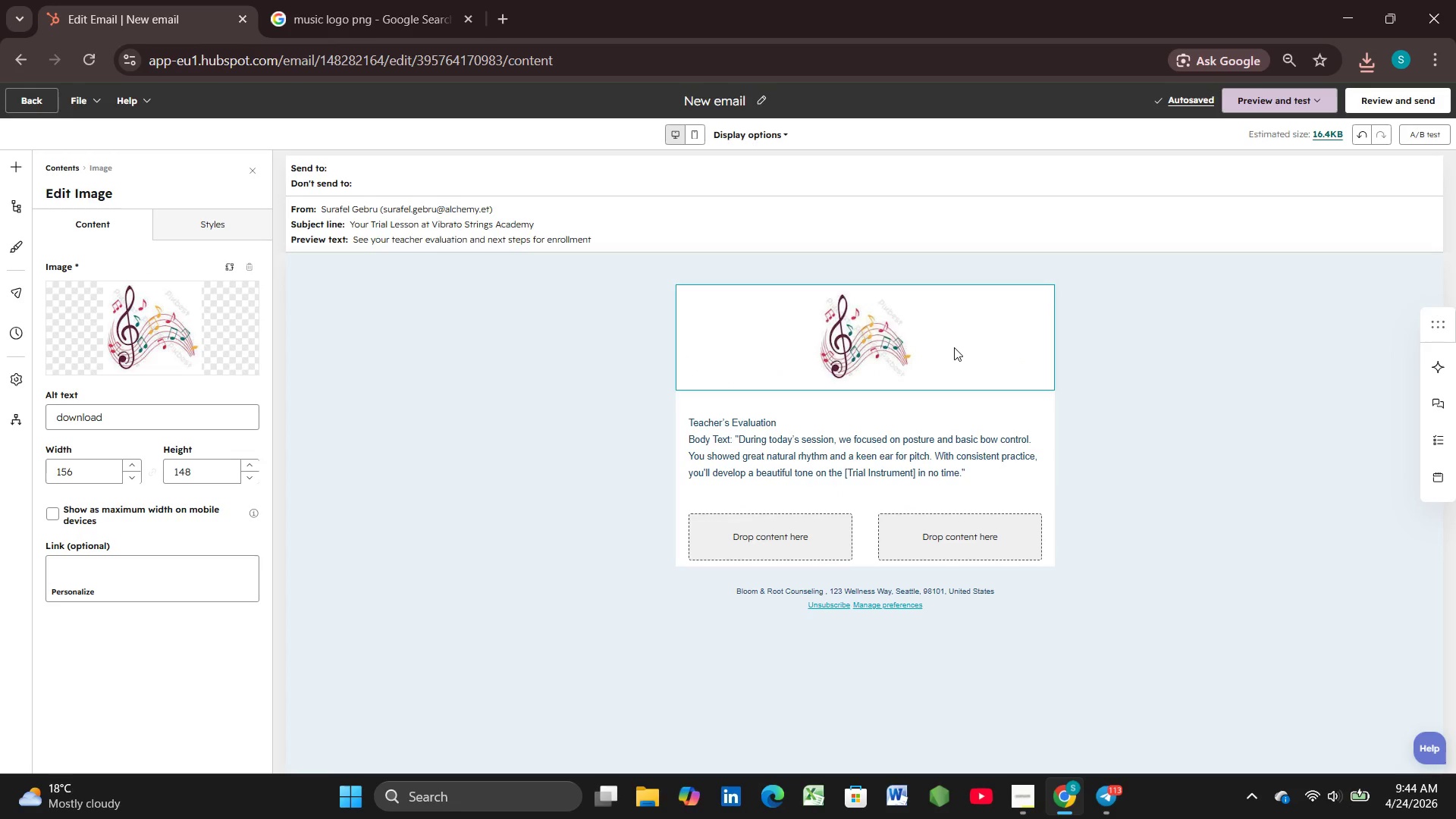 
left_click([1135, 361])
 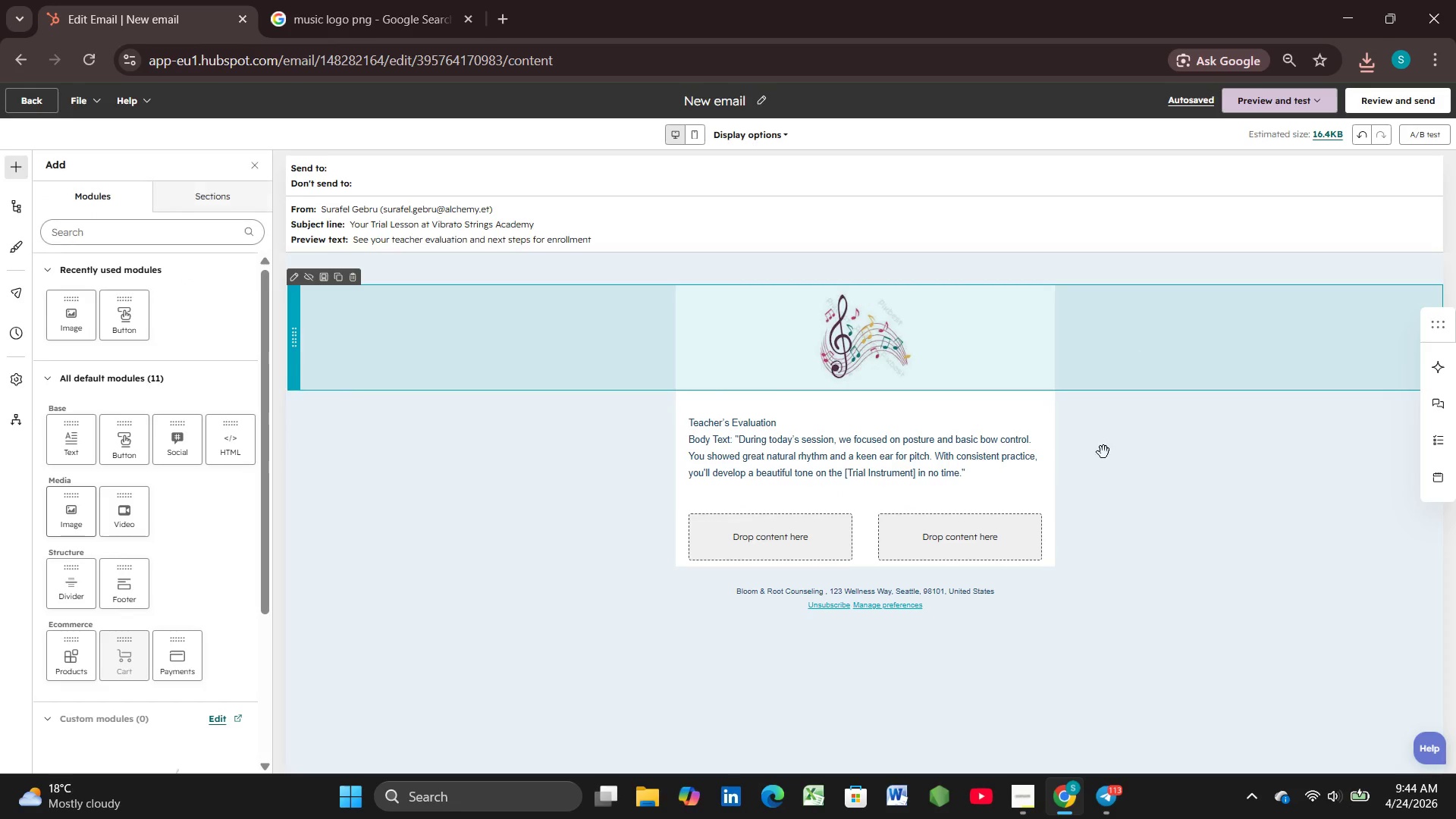 
left_click([1118, 526])
 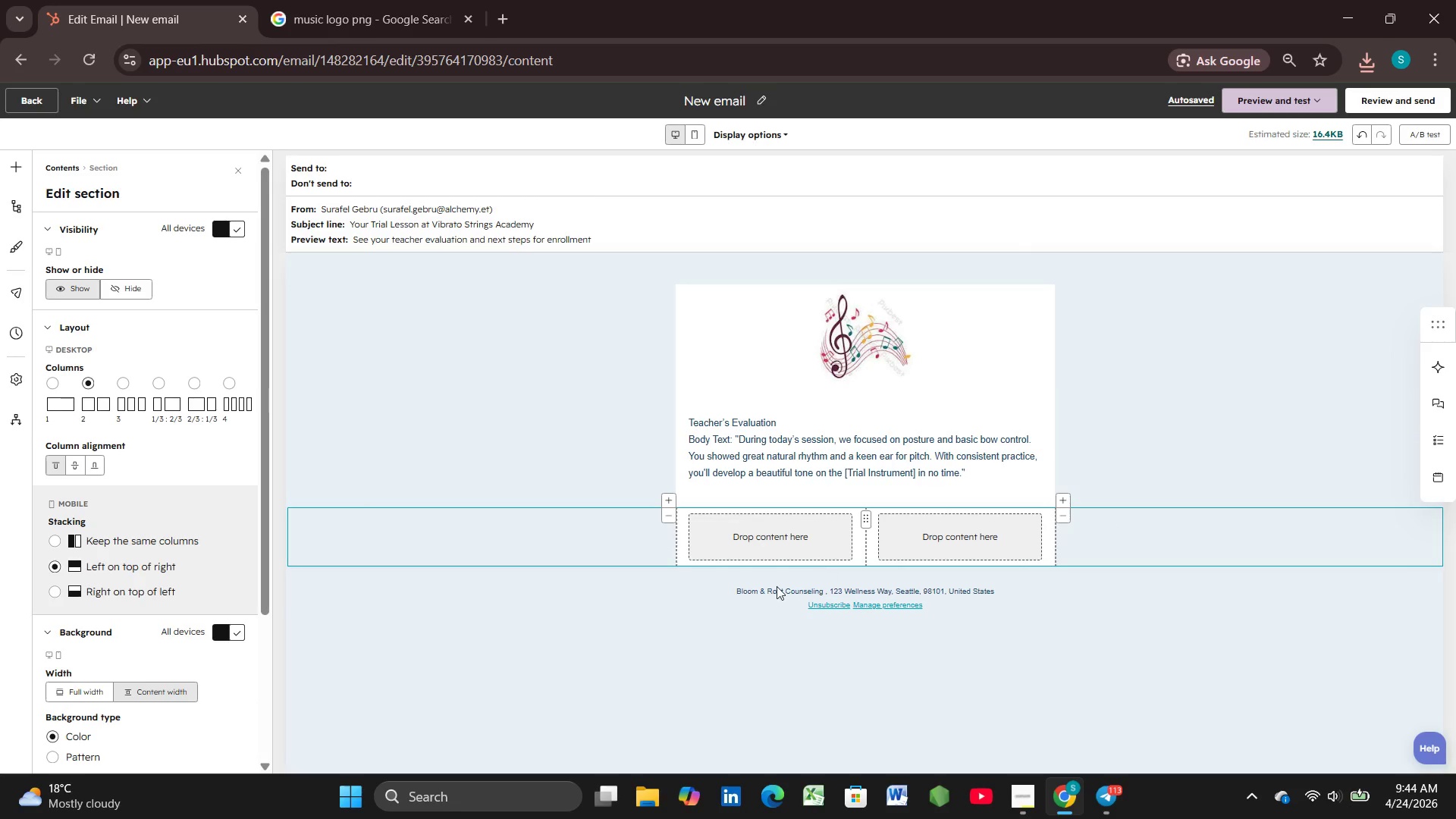 
left_click([682, 645])